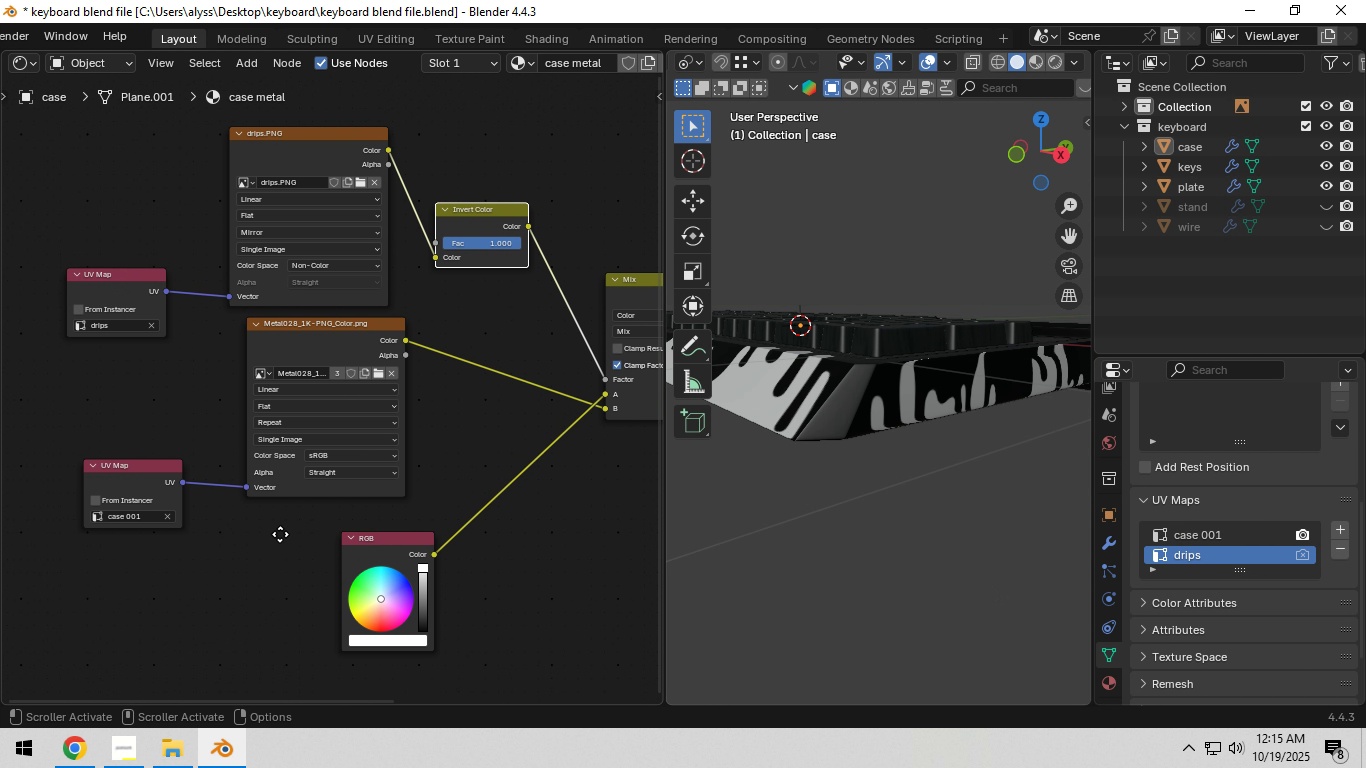 
wait(5.55)
 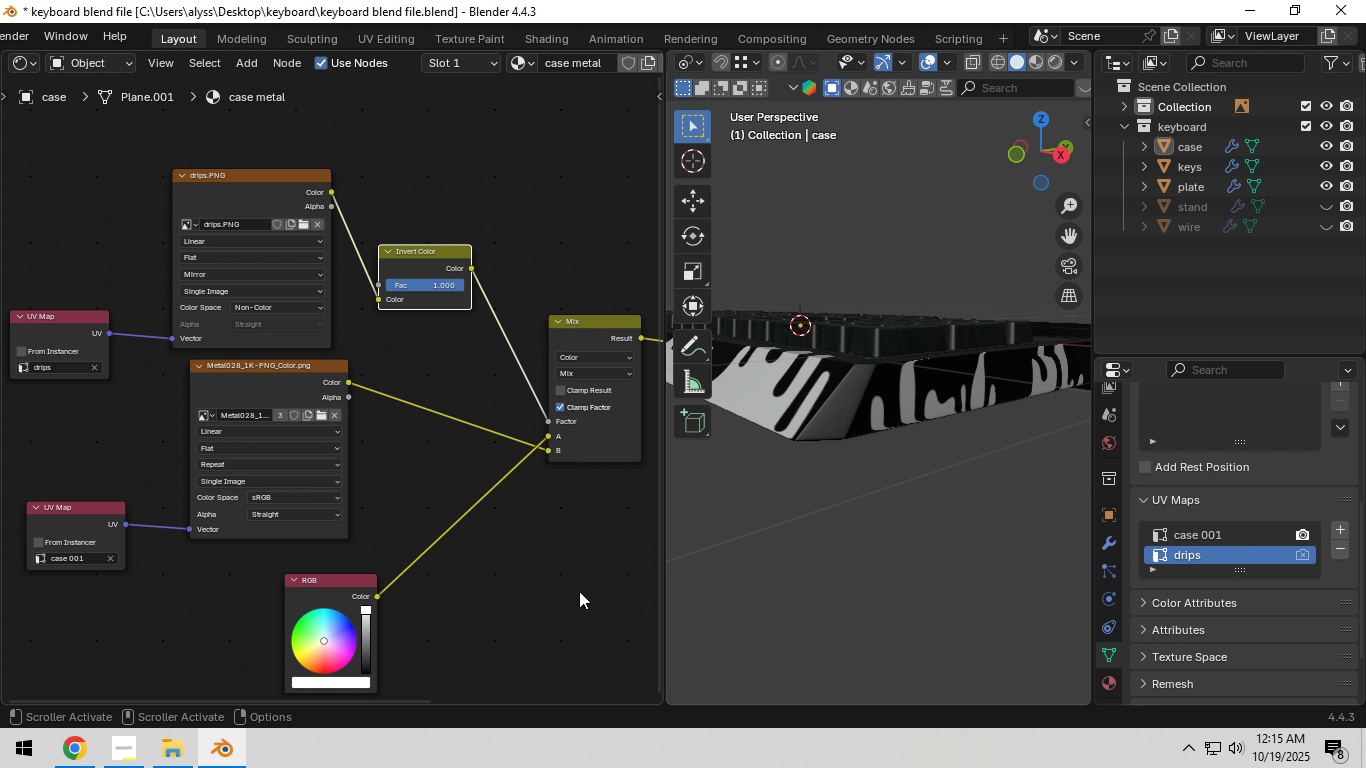 
scroll: coordinate [504, 497], scroll_direction: up, amount: 6.0
 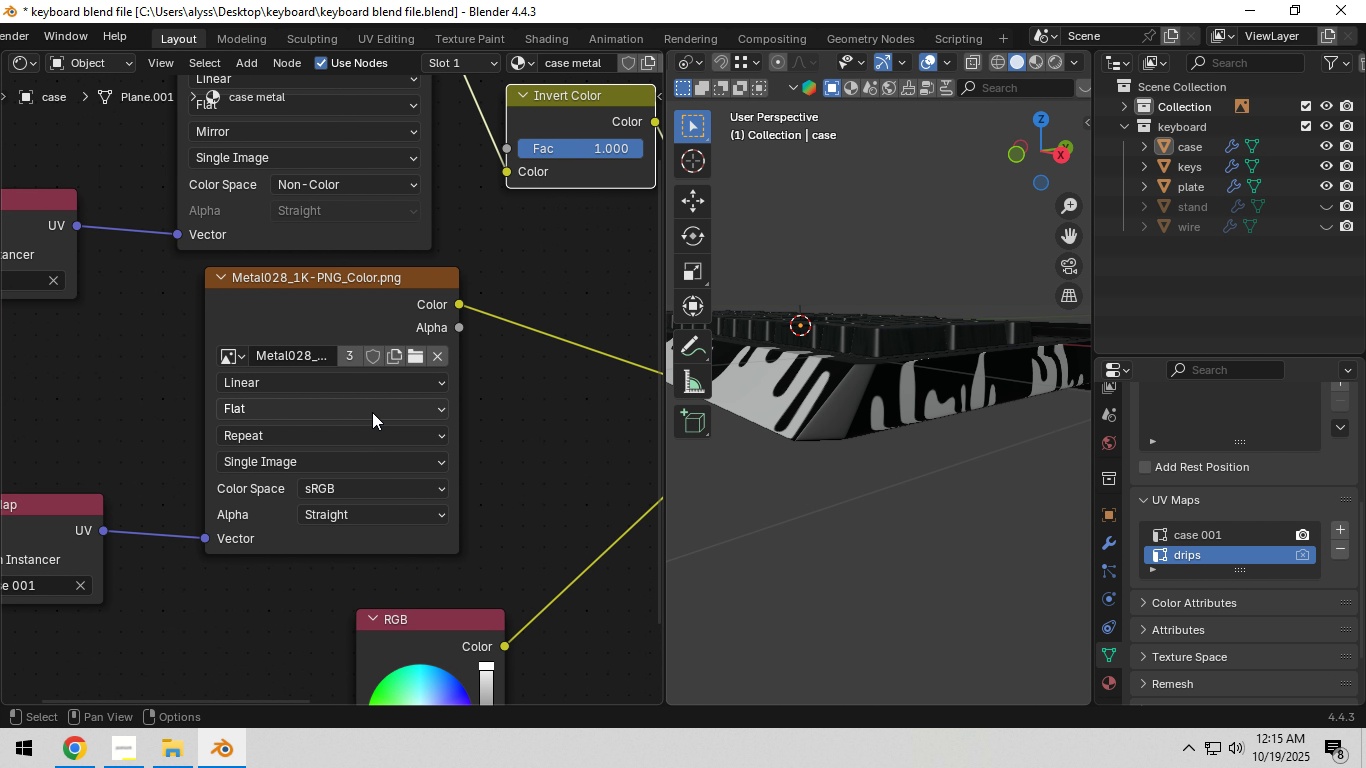 
scroll: coordinate [557, 444], scroll_direction: down, amount: 9.0
 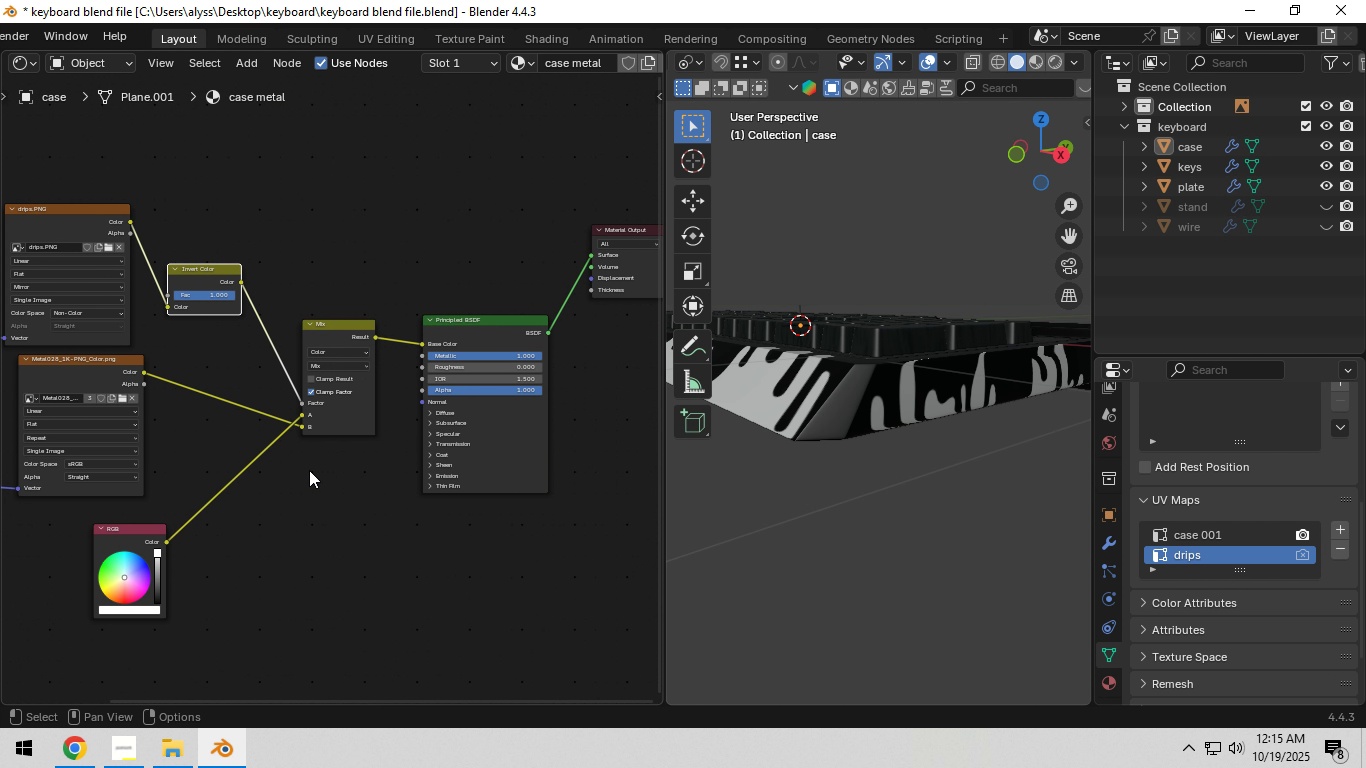 
scroll: coordinate [386, 460], scroll_direction: up, amount: 6.0
 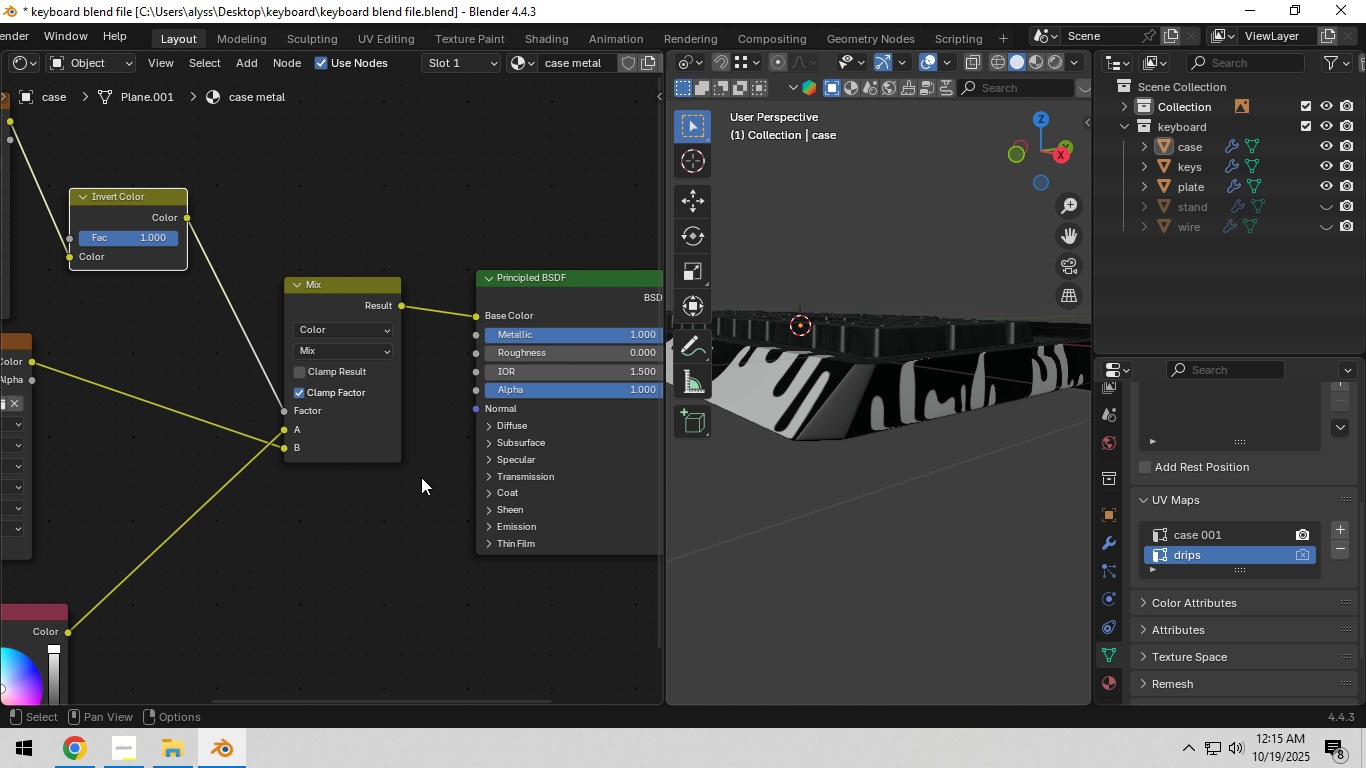 
scroll: coordinate [837, 506], scroll_direction: down, amount: 8.0
 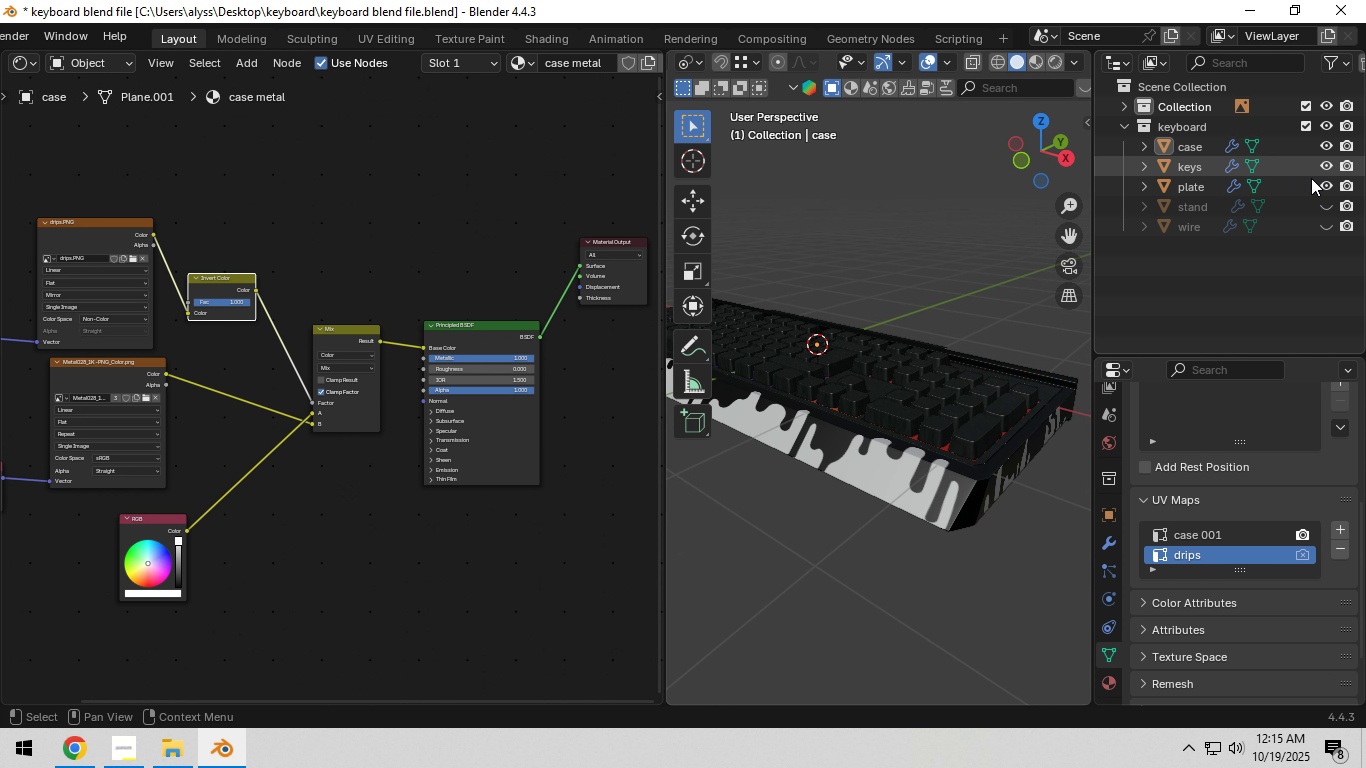 
left_click([1321, 183])
 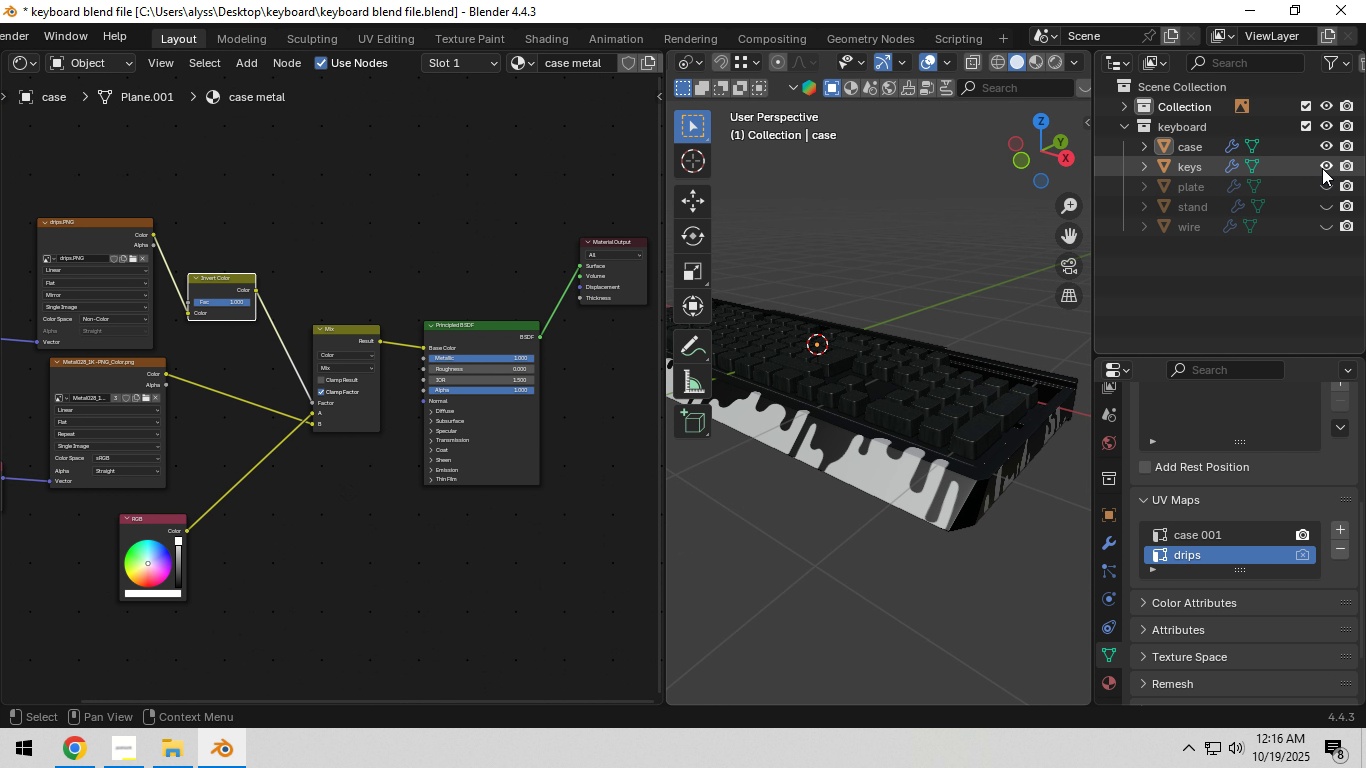 
left_click([1322, 168])
 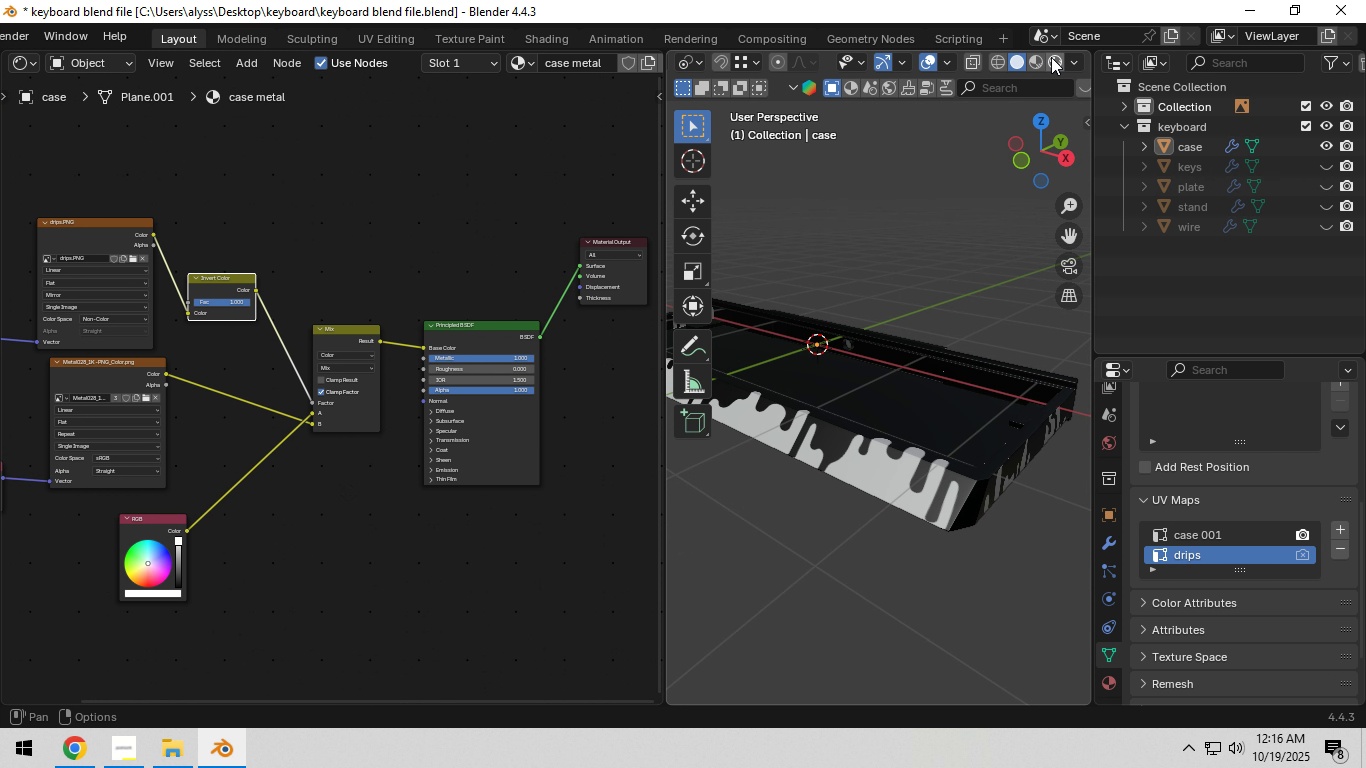 
left_click([1053, 58])
 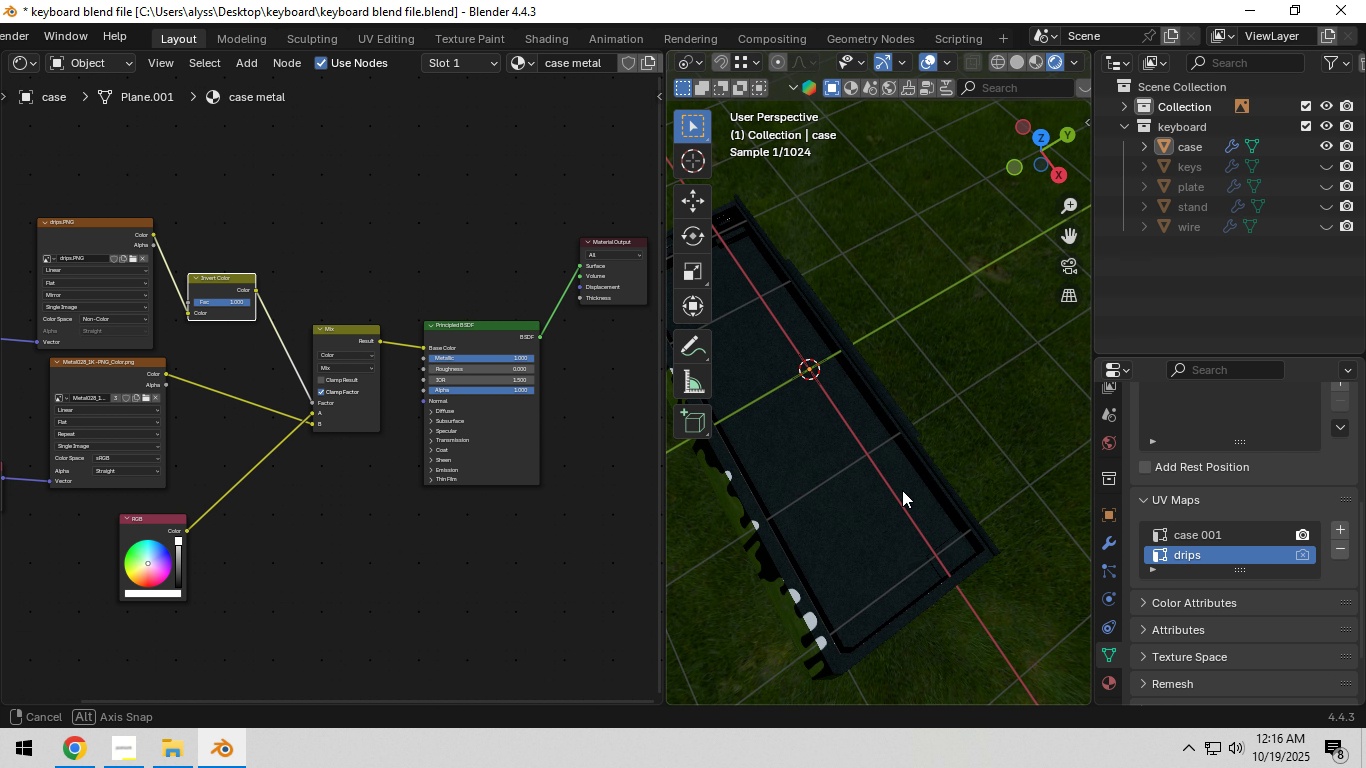 
wait(24.53)
 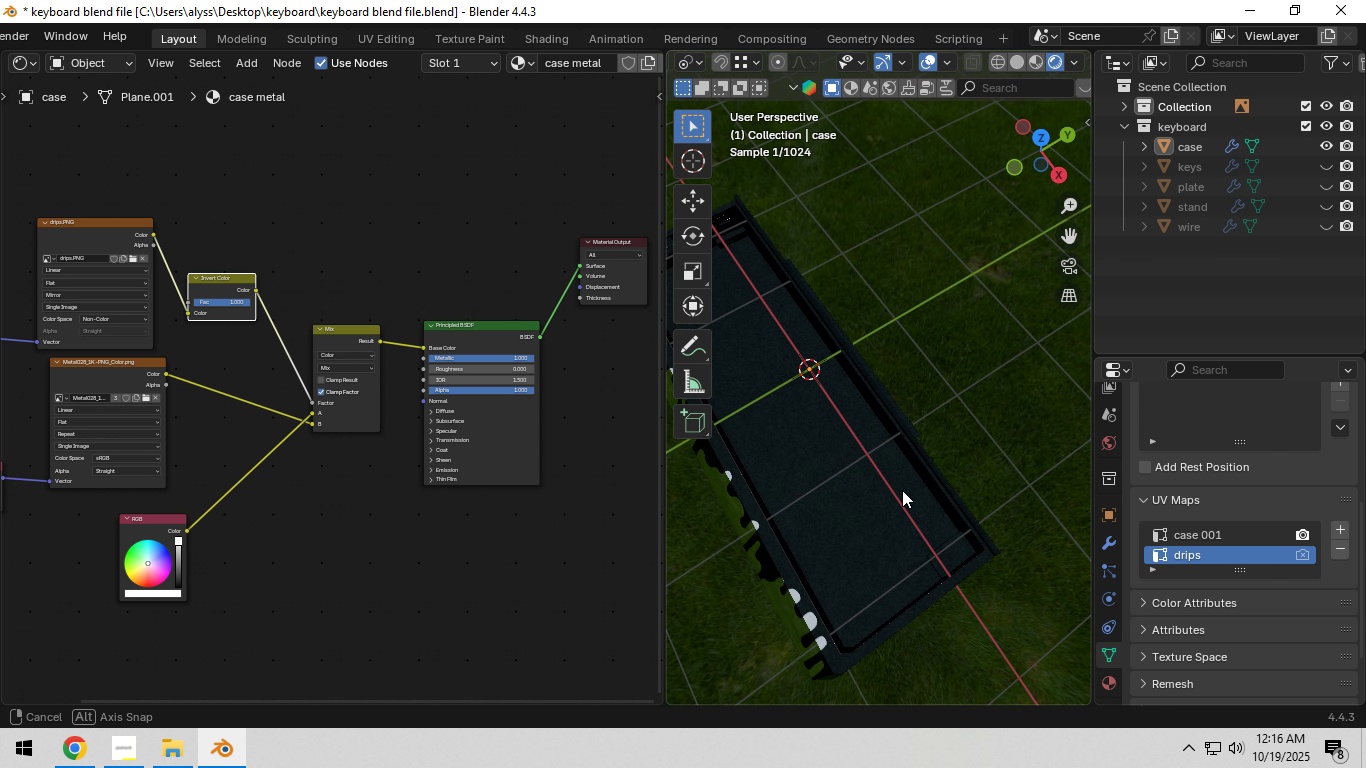 
hold_key(key=Z, duration=0.69)
 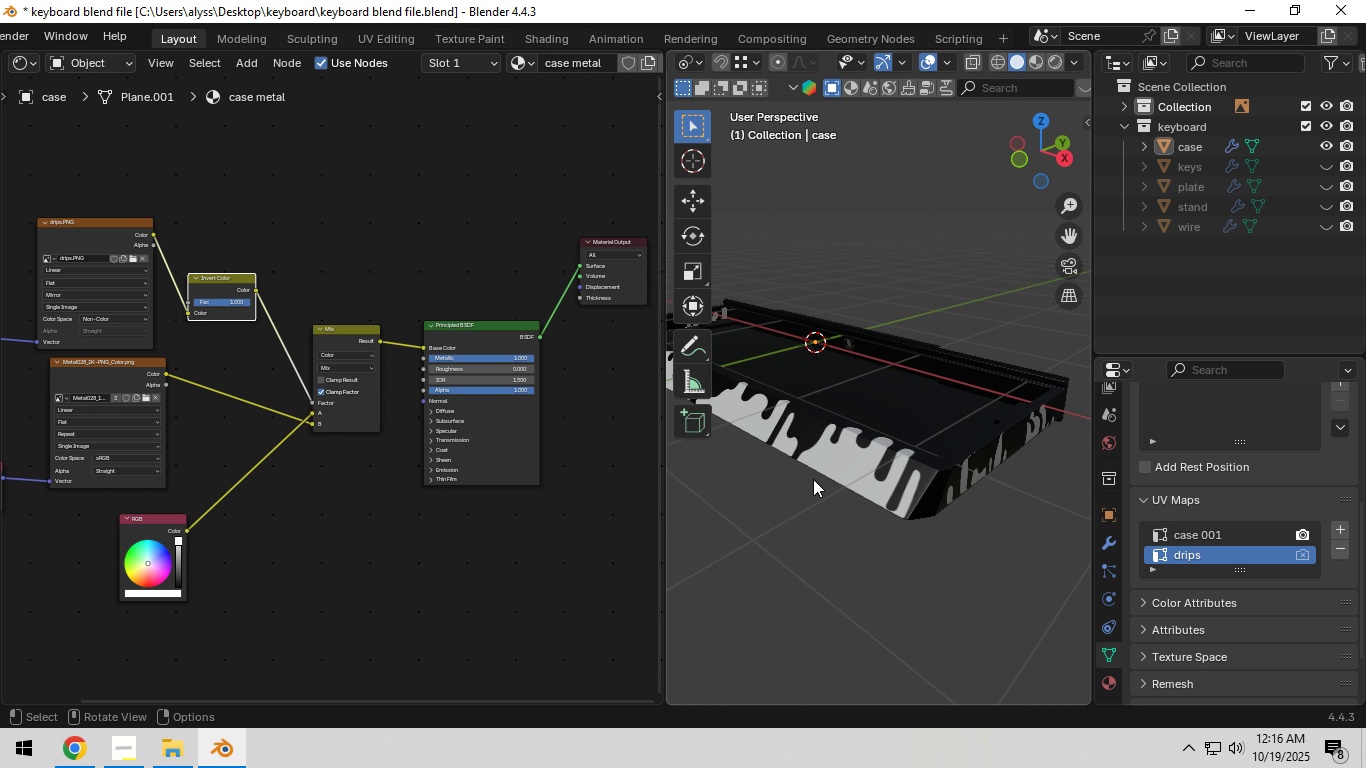 
scroll: coordinate [334, 548], scroll_direction: up, amount: 6.0
 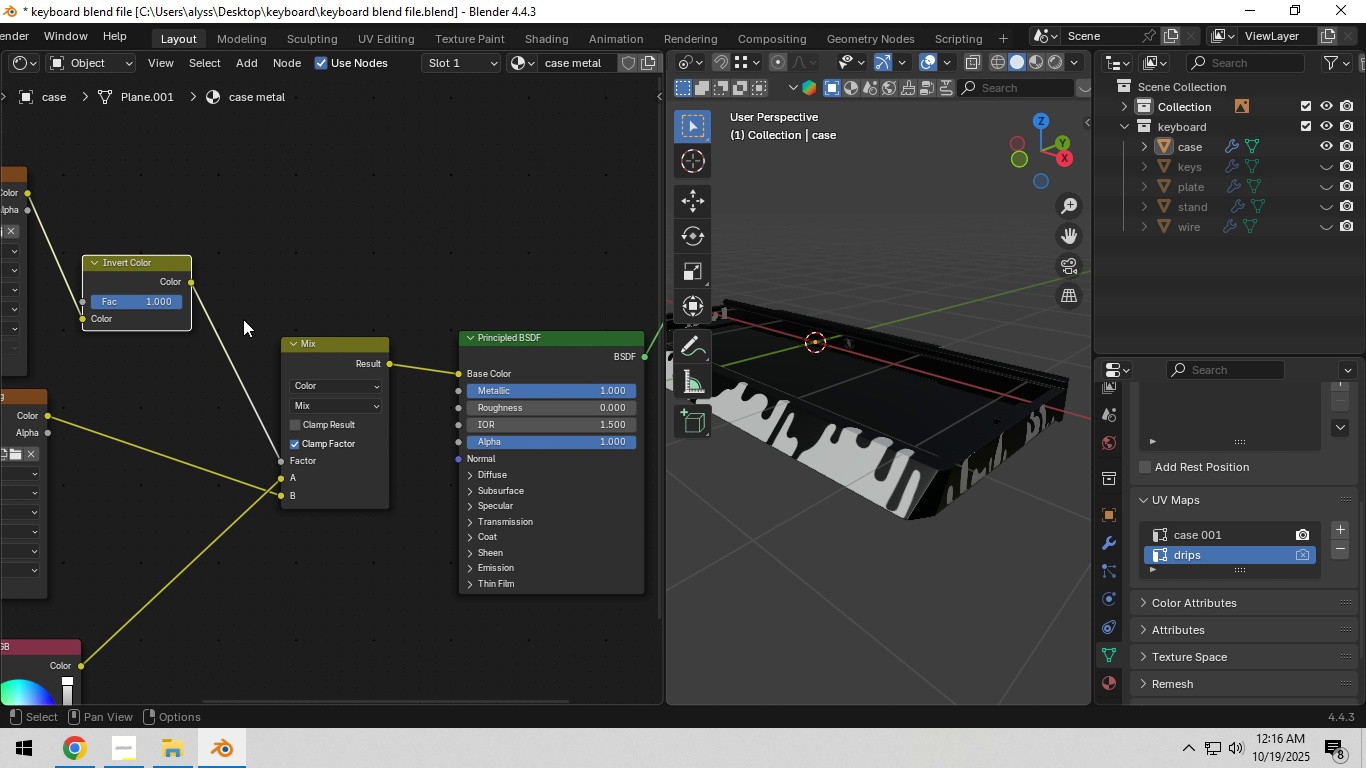 
left_click_drag(start_coordinate=[193, 279], to_coordinate=[446, 411])
 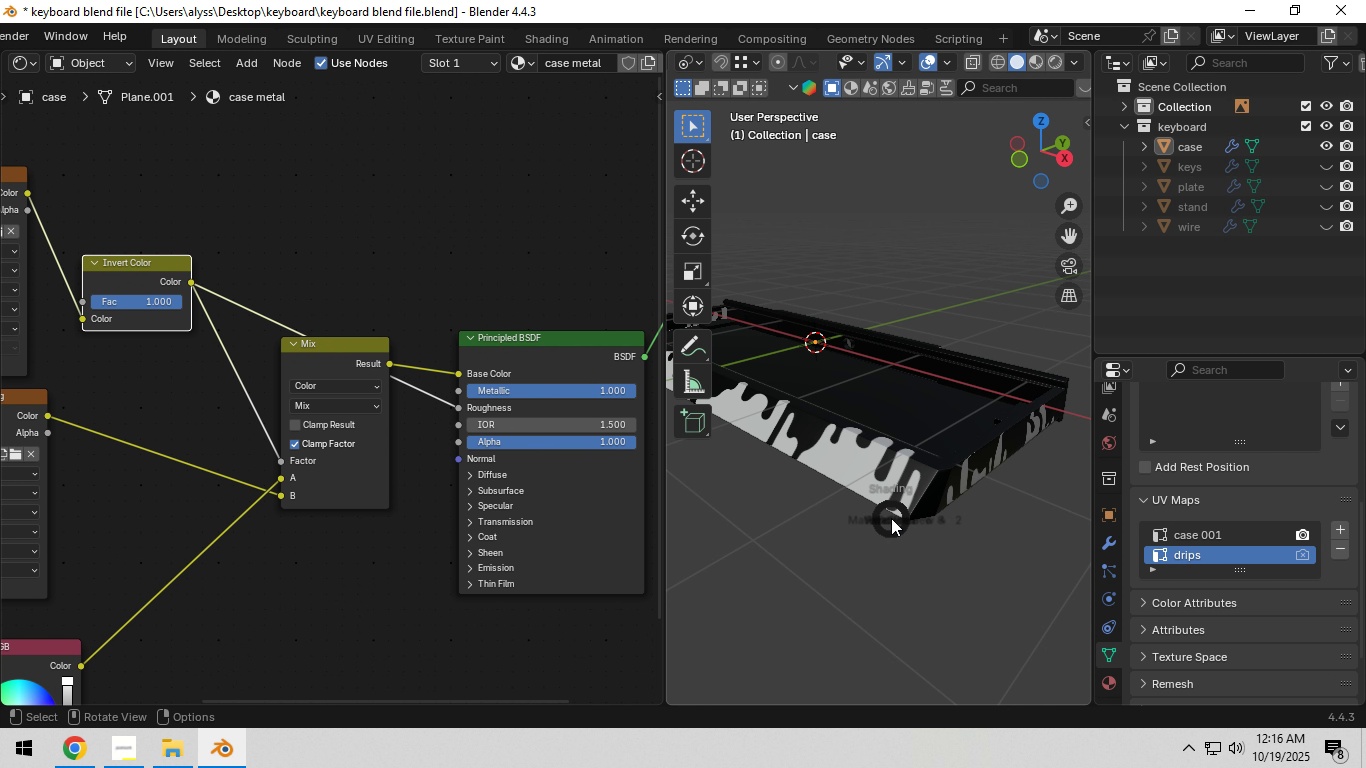 
hold_key(key=Z, duration=0.35)
 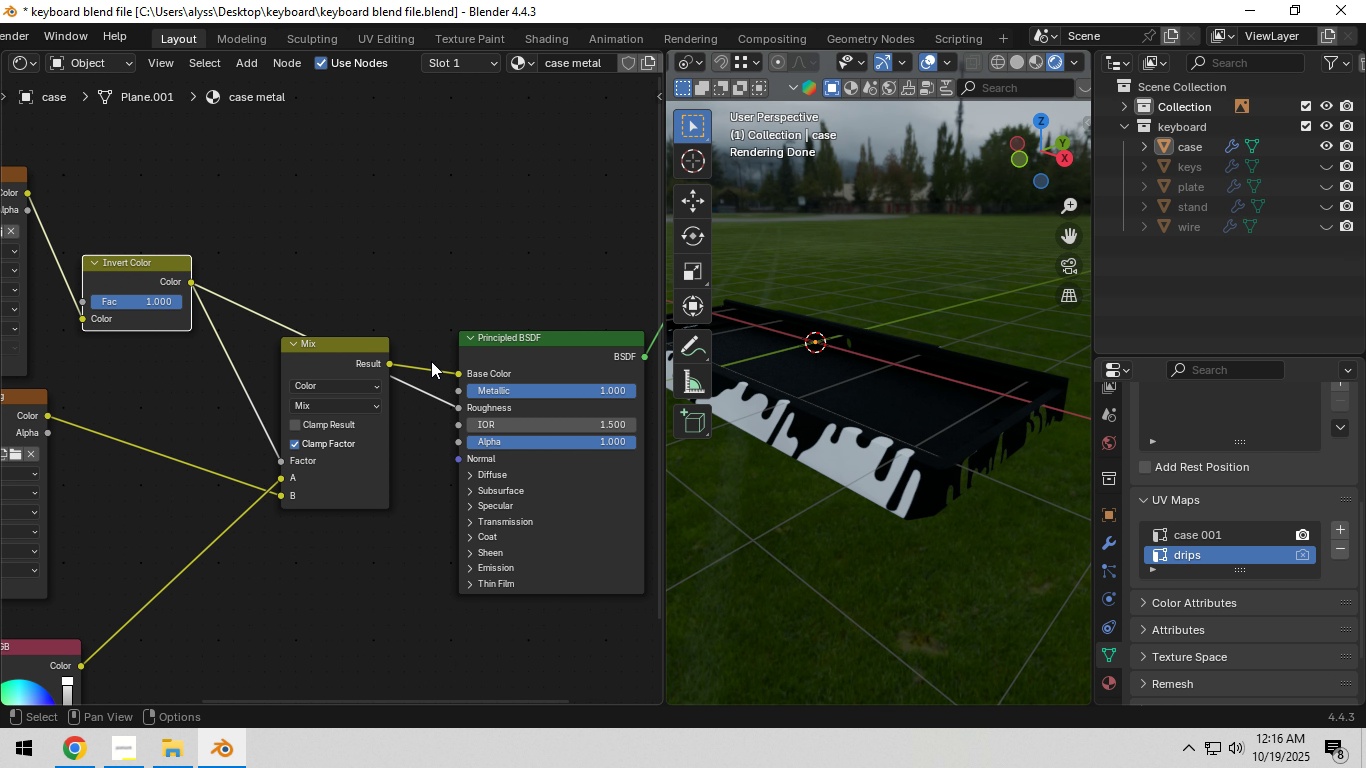 
wait(6.66)
 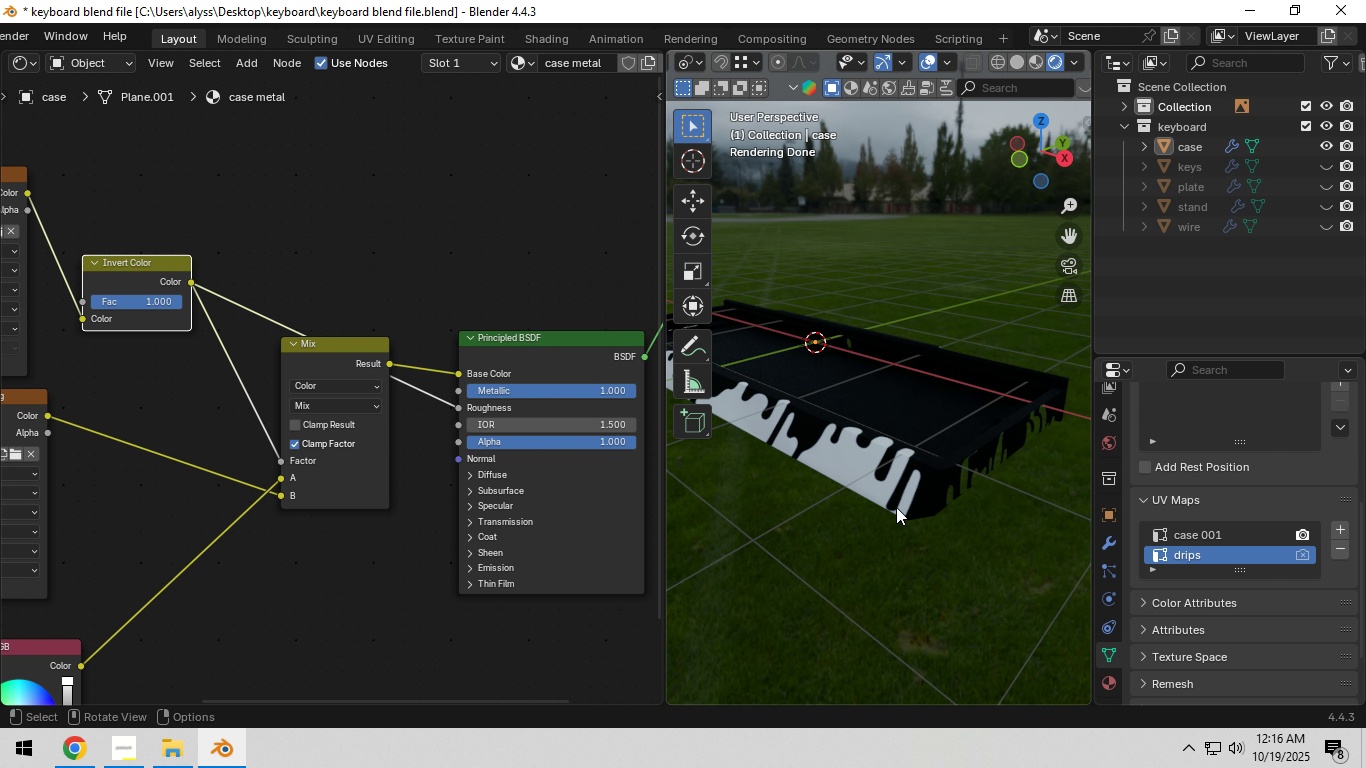 
left_click_drag(start_coordinate=[25, 192], to_coordinate=[455, 413])
 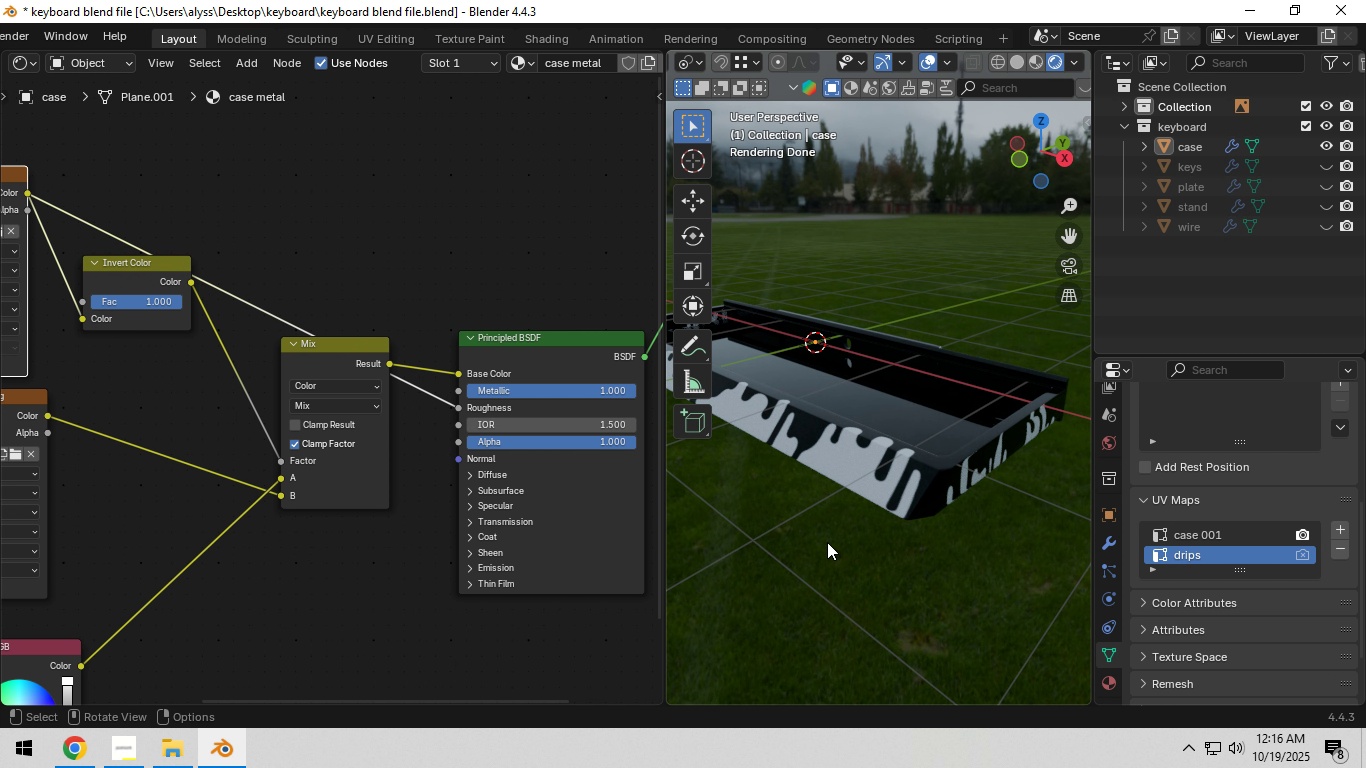 
left_click([827, 540])
 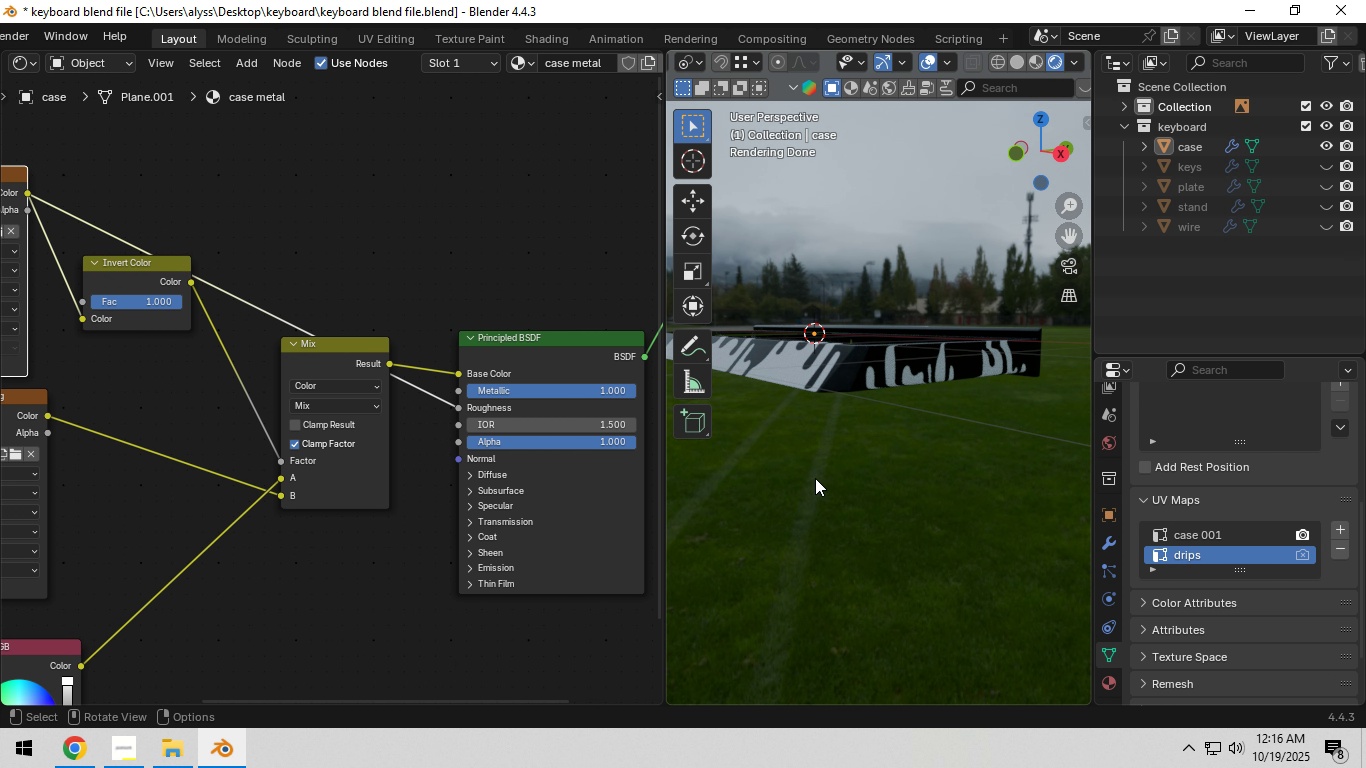 
hold_key(key=Z, duration=0.47)
 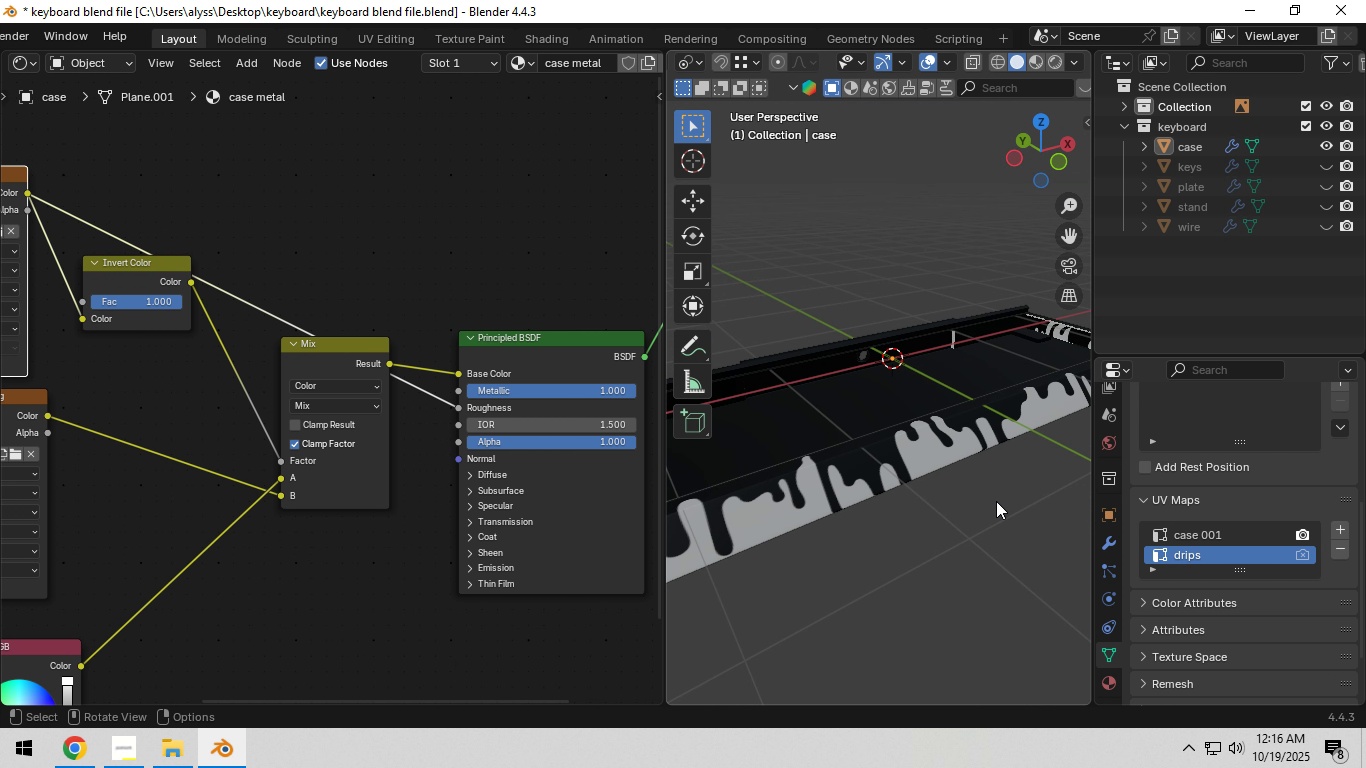 
key(Control+S)
 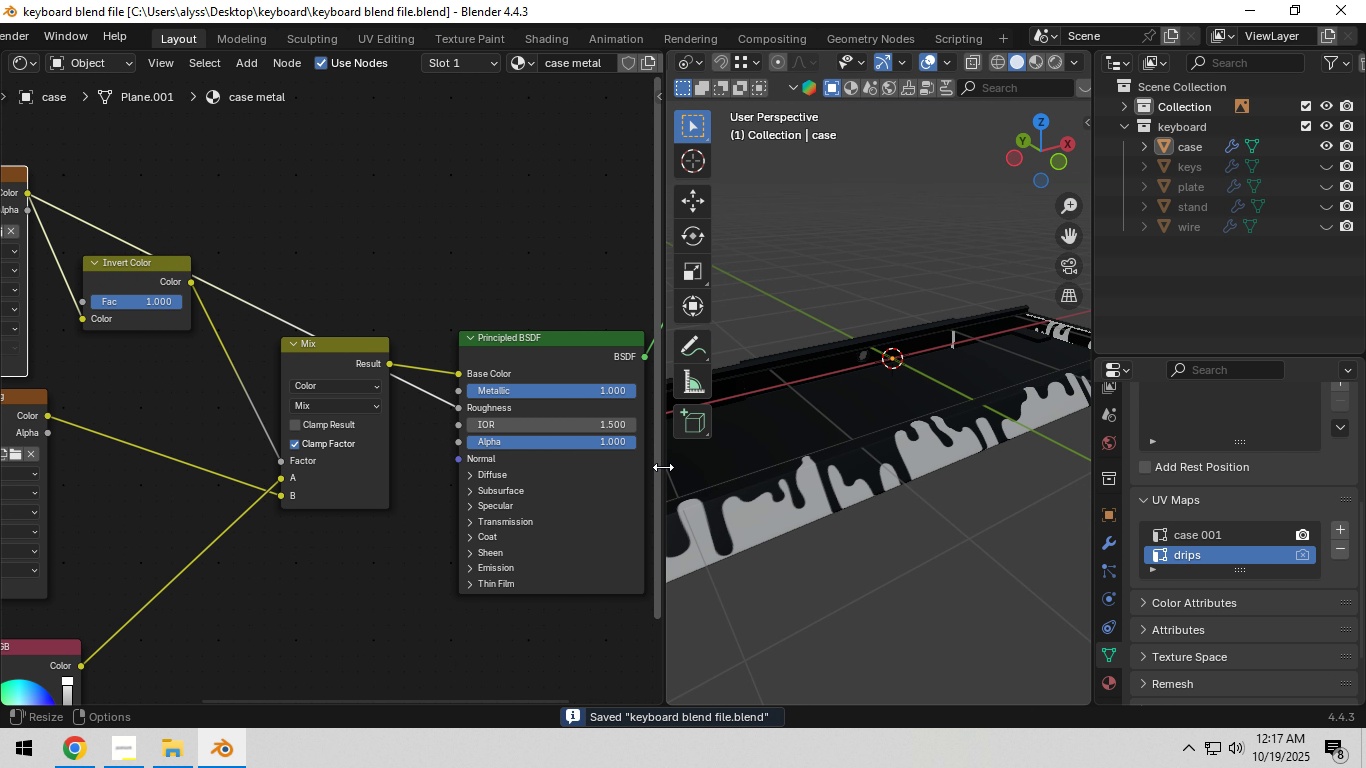 
left_click_drag(start_coordinate=[663, 467], to_coordinate=[53, 512])
 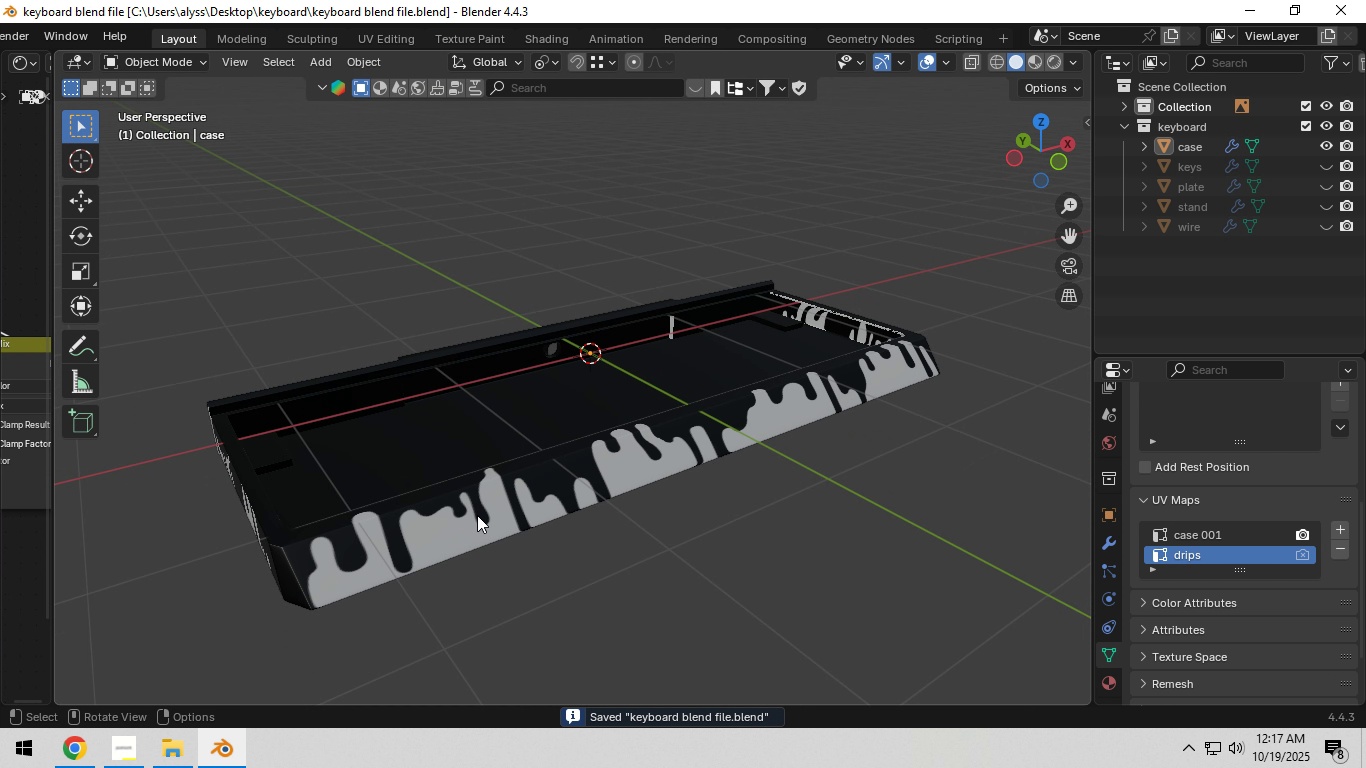 
scroll: coordinate [477, 515], scroll_direction: down, amount: 3.0
 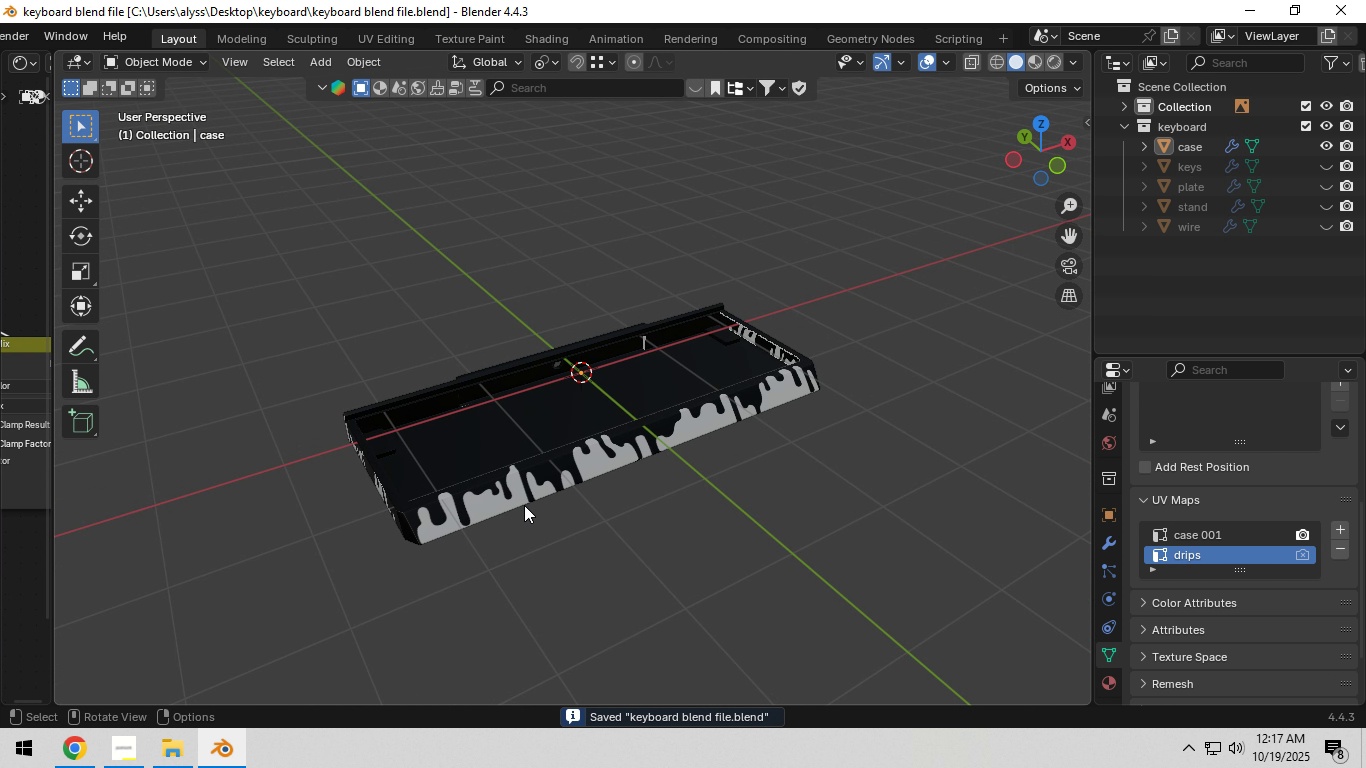 
scroll: coordinate [524, 505], scroll_direction: up, amount: 2.0
 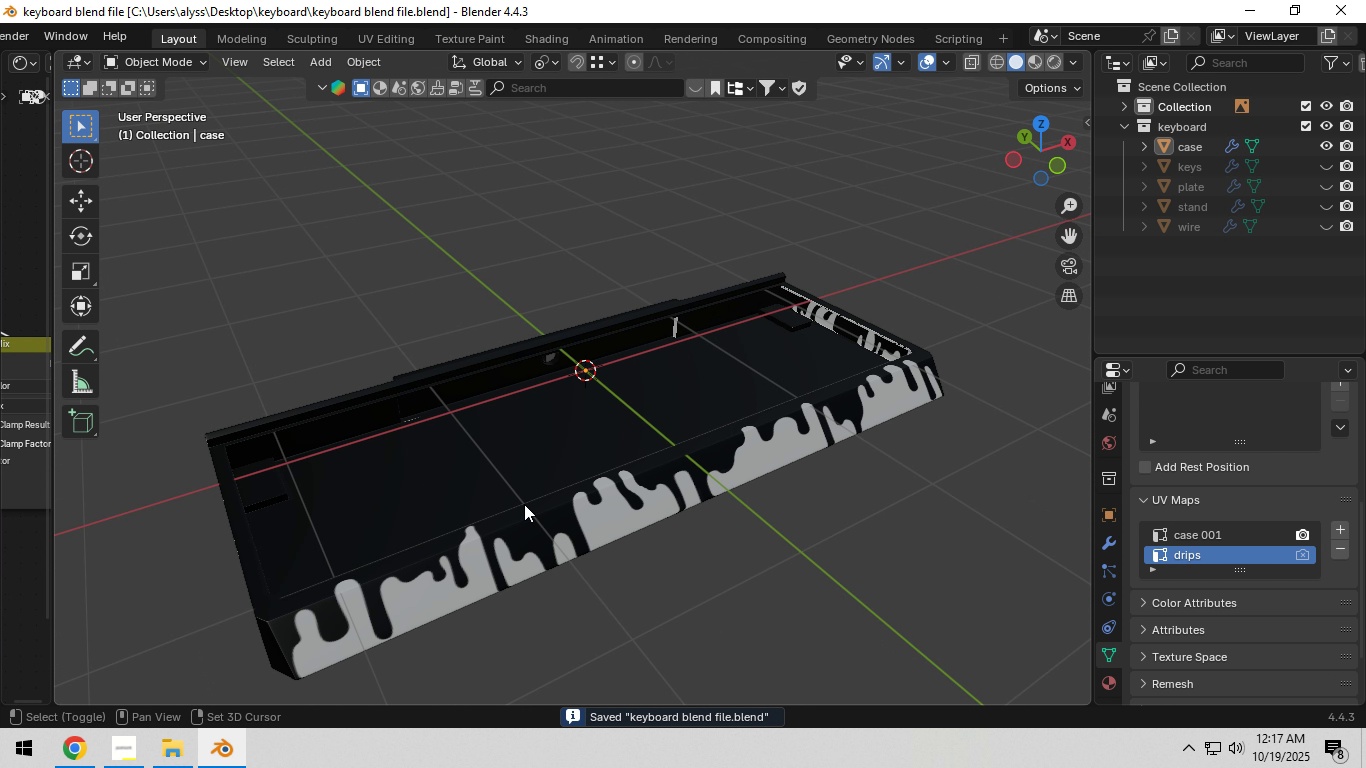 
hold_key(key=ShiftLeft, duration=0.42)
 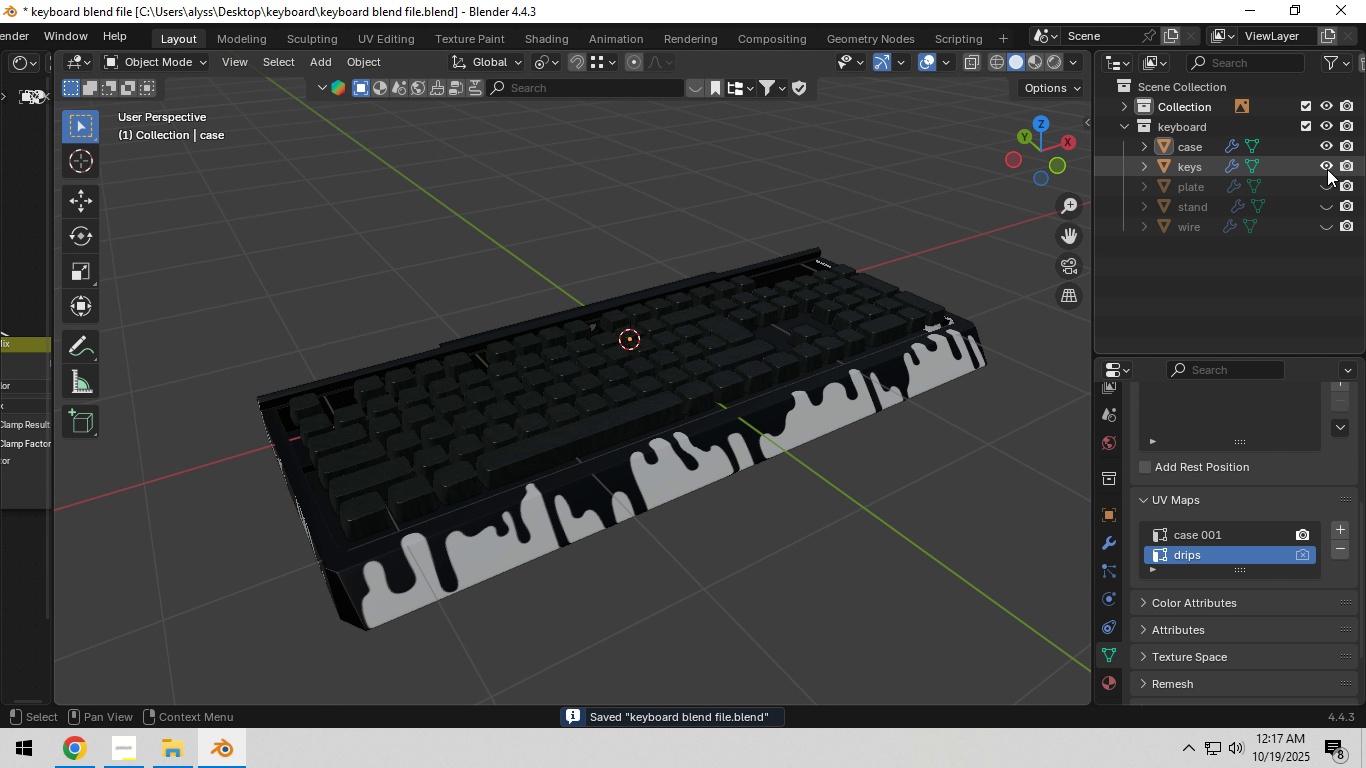 
double_click([1328, 182])
 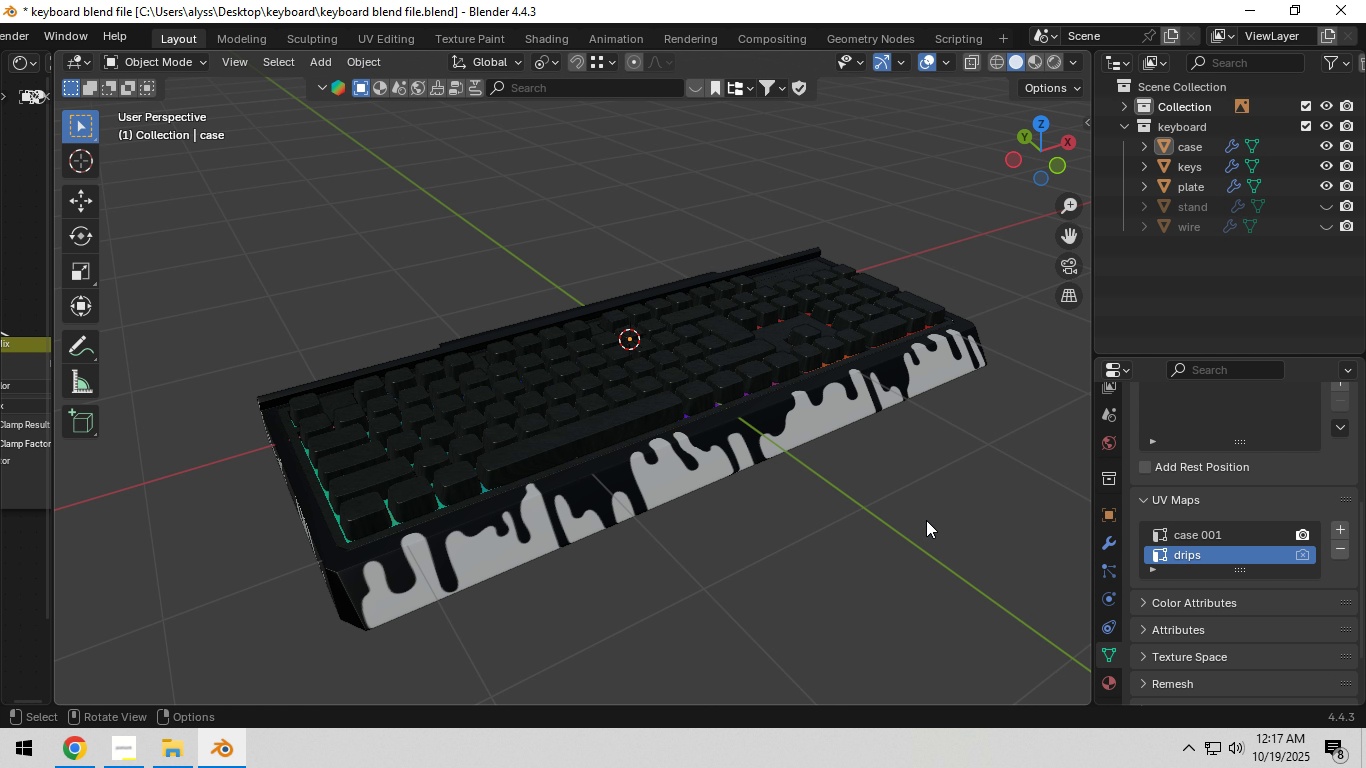 
left_click([942, 516])
 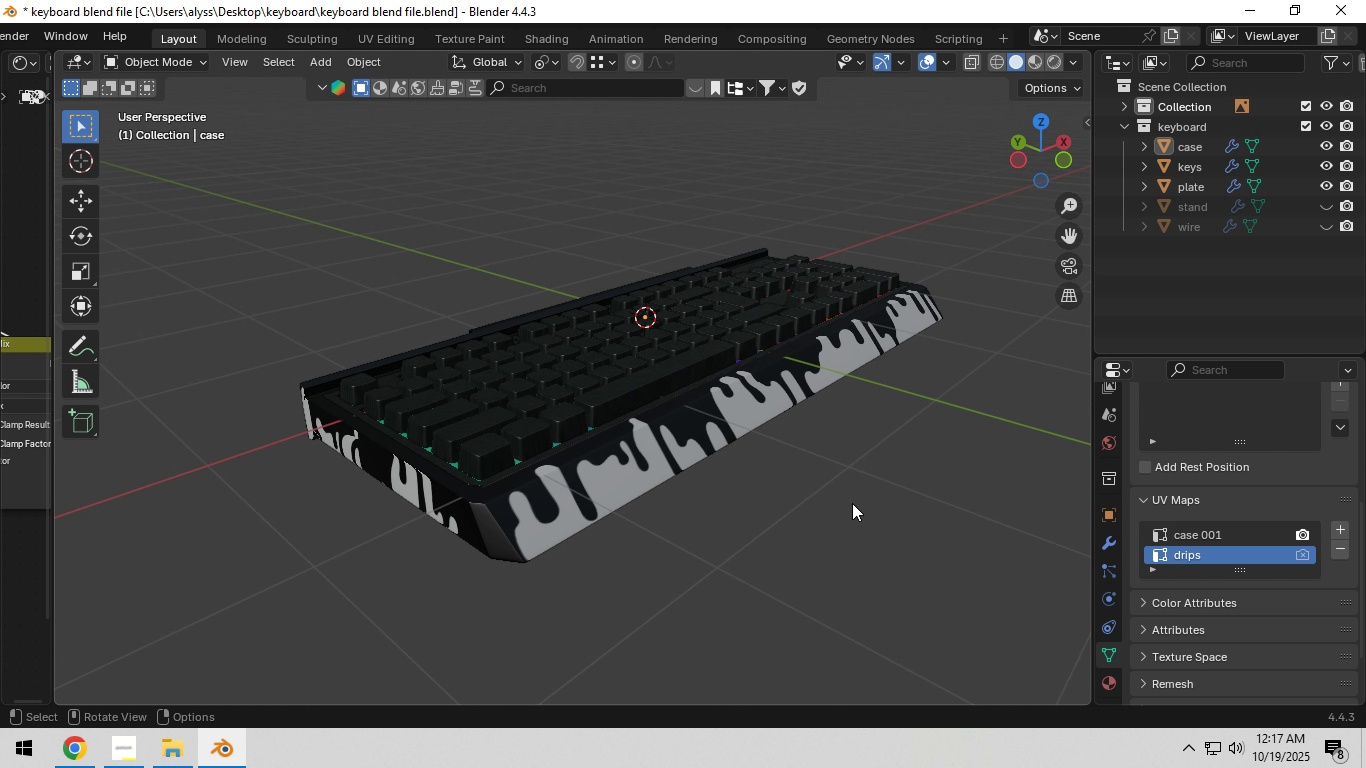 
key(Control+S)
 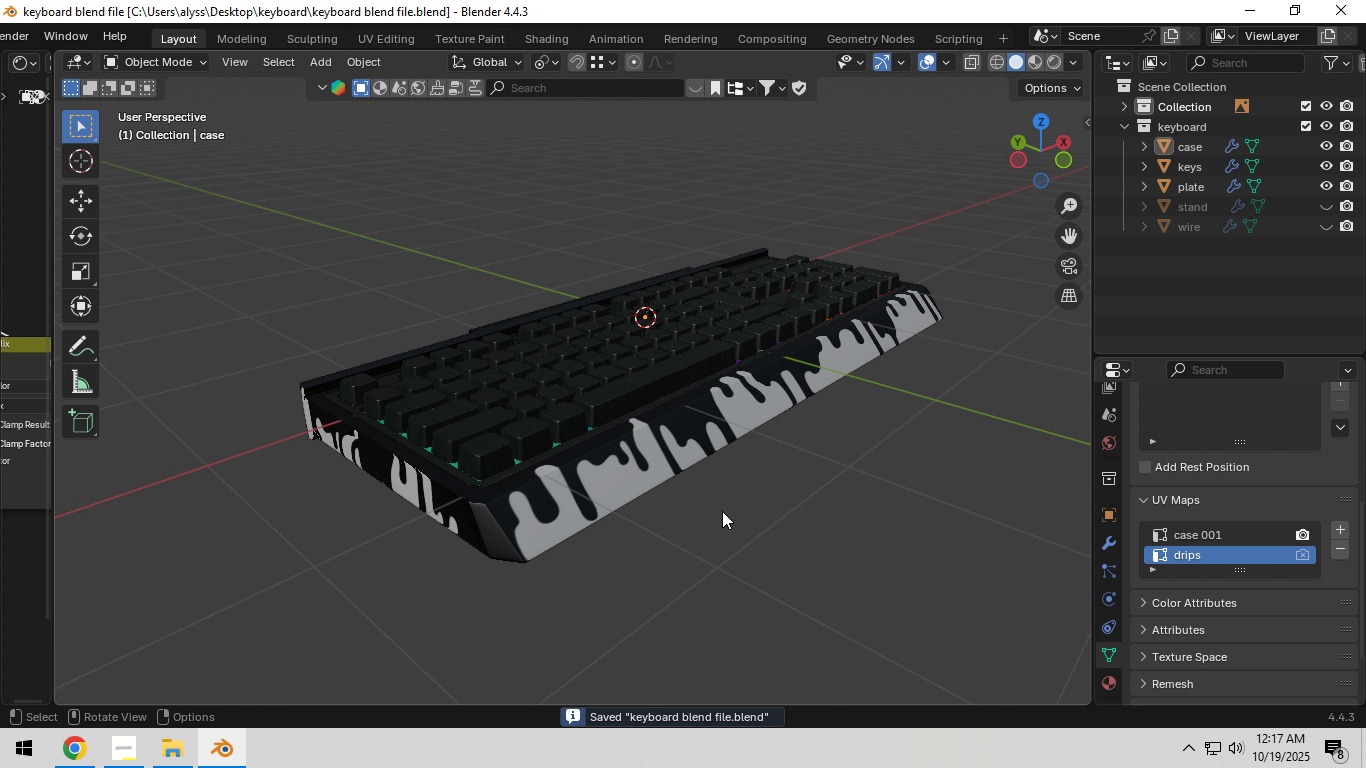 
key(Z)
 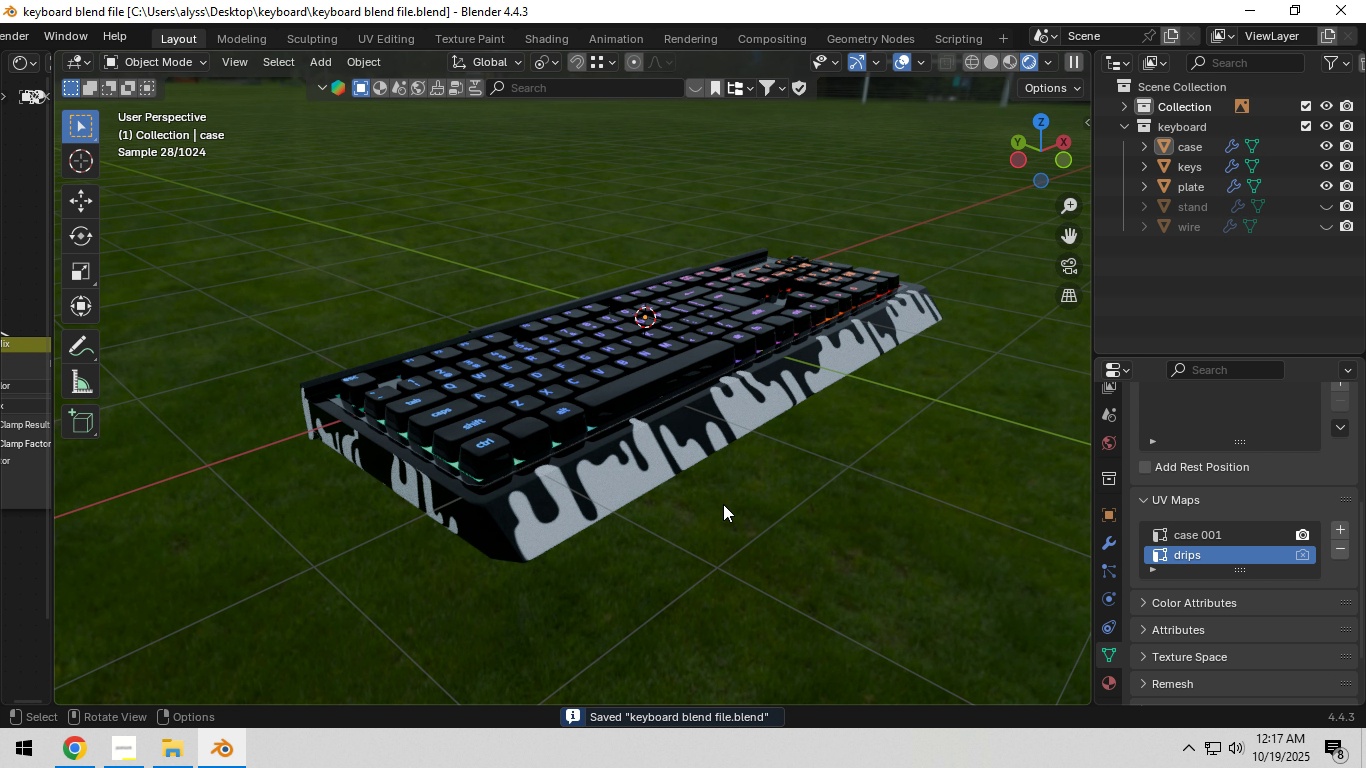 
wait(8.68)
 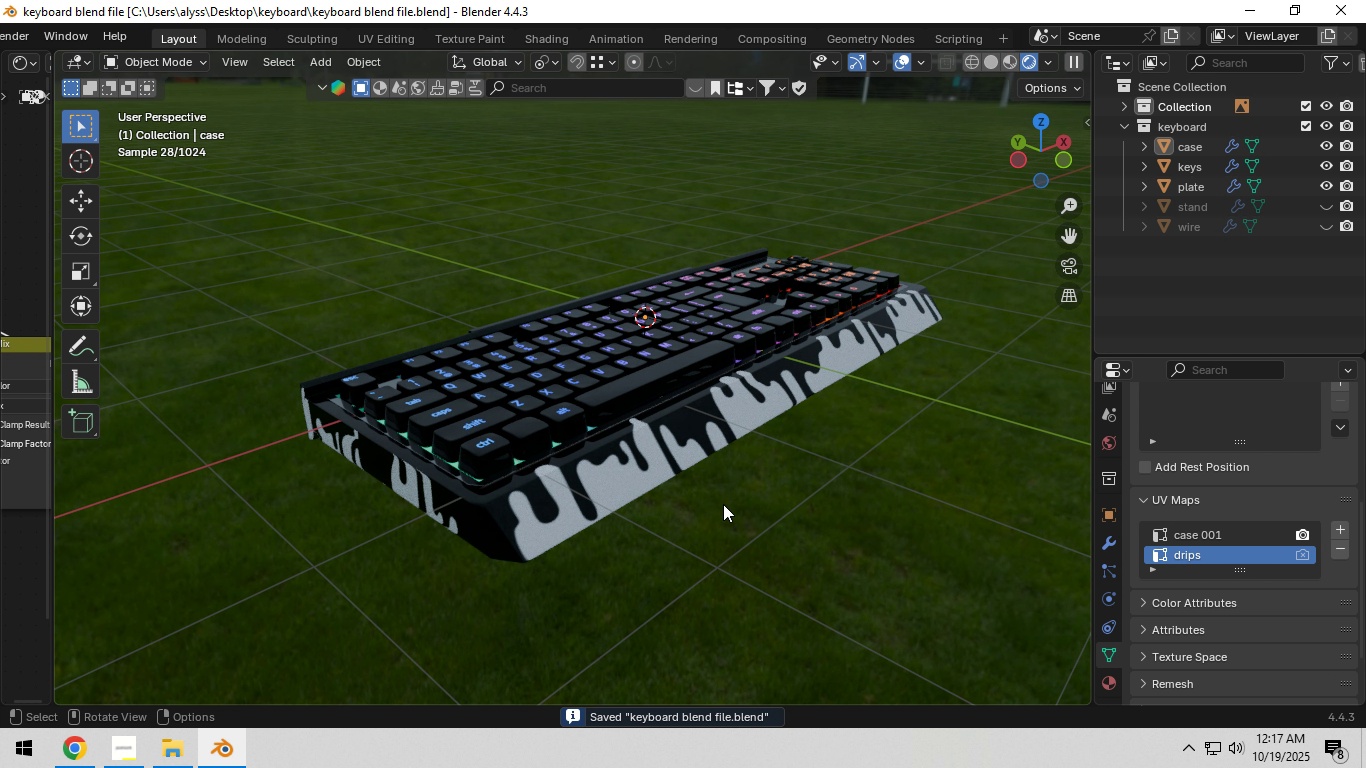 
hold_key(key=Z, duration=1.39)
 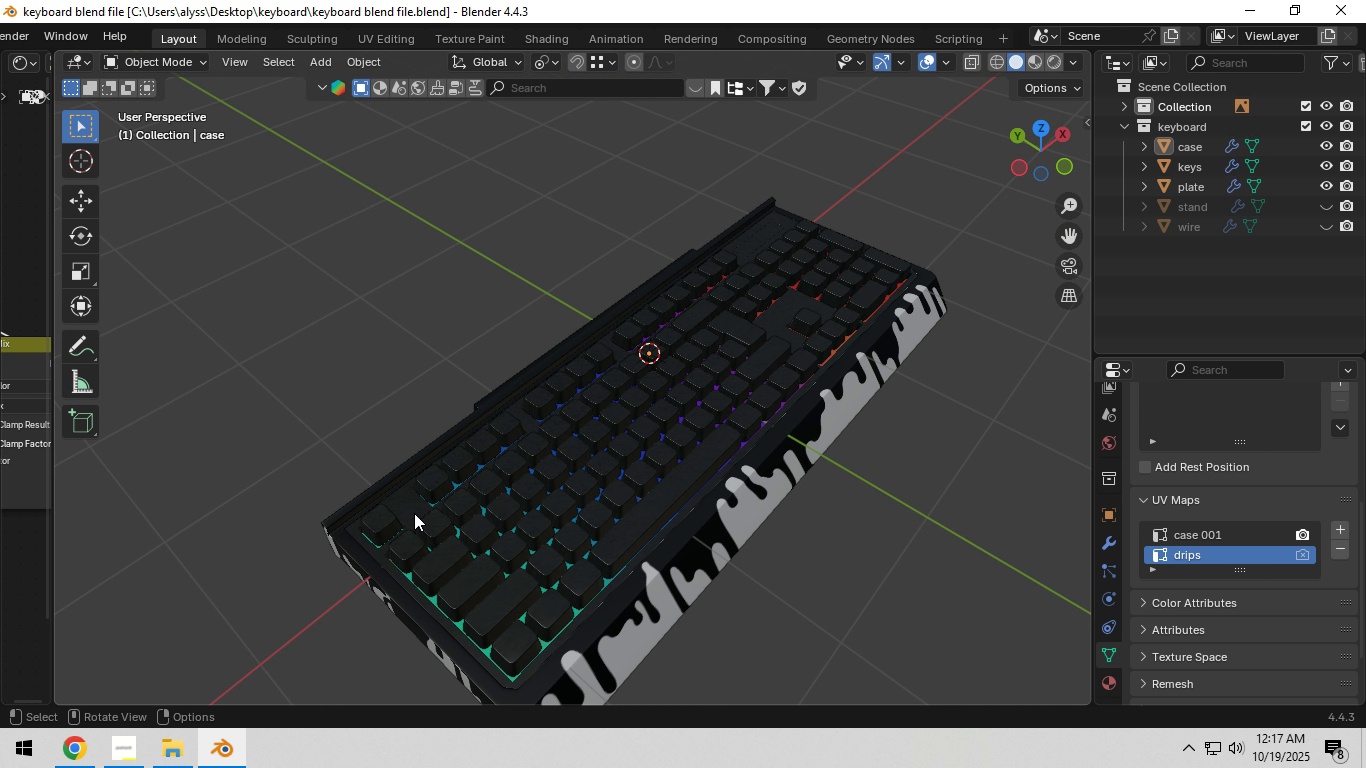 
left_click([413, 513])
 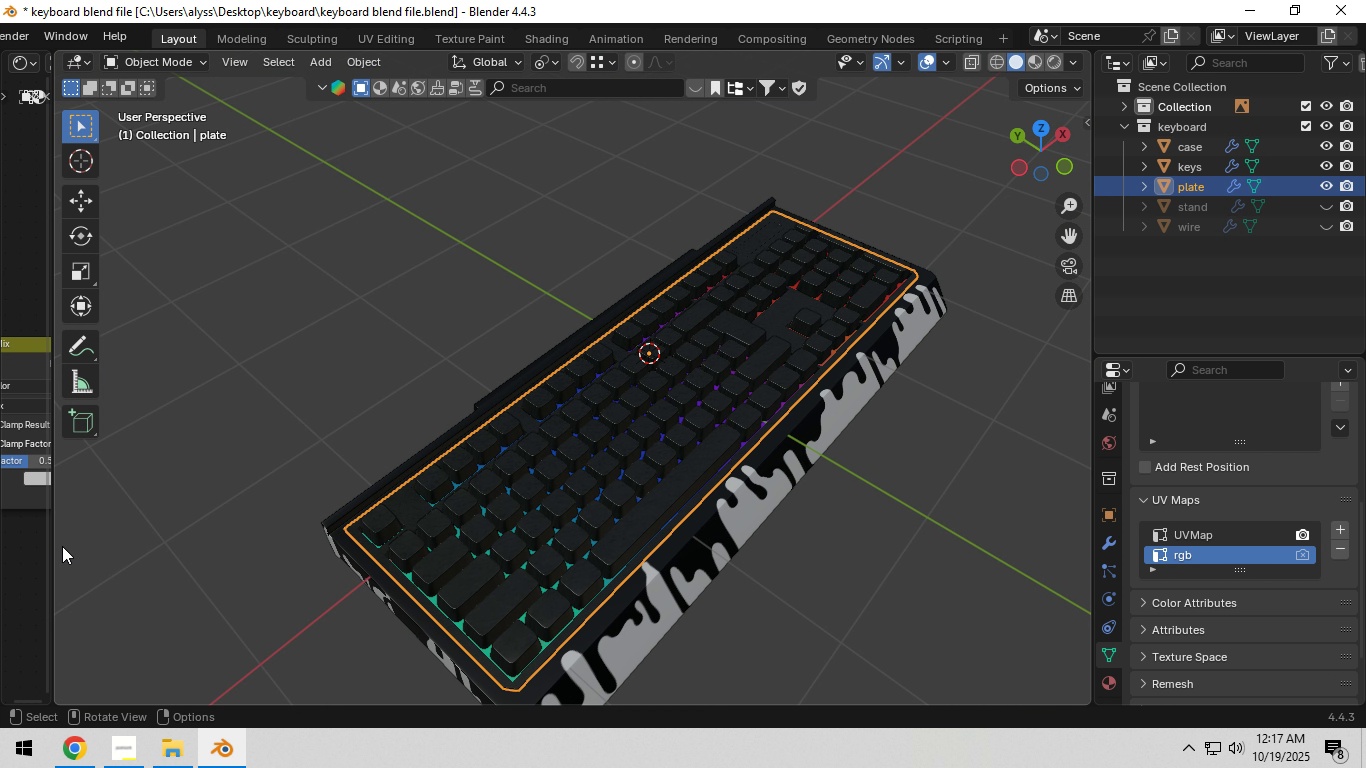 
left_click_drag(start_coordinate=[51, 547], to_coordinate=[566, 529])
 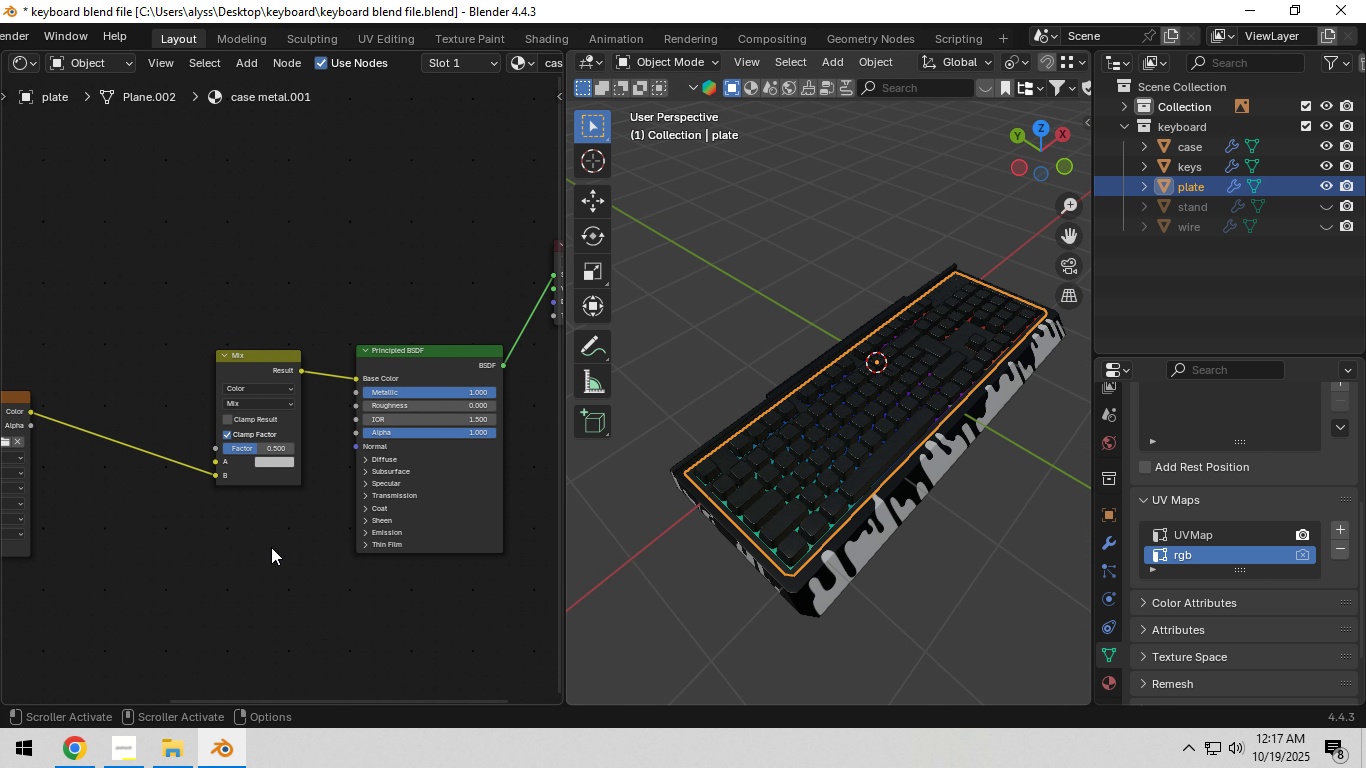 
scroll: coordinate [271, 547], scroll_direction: down, amount: 5.0
 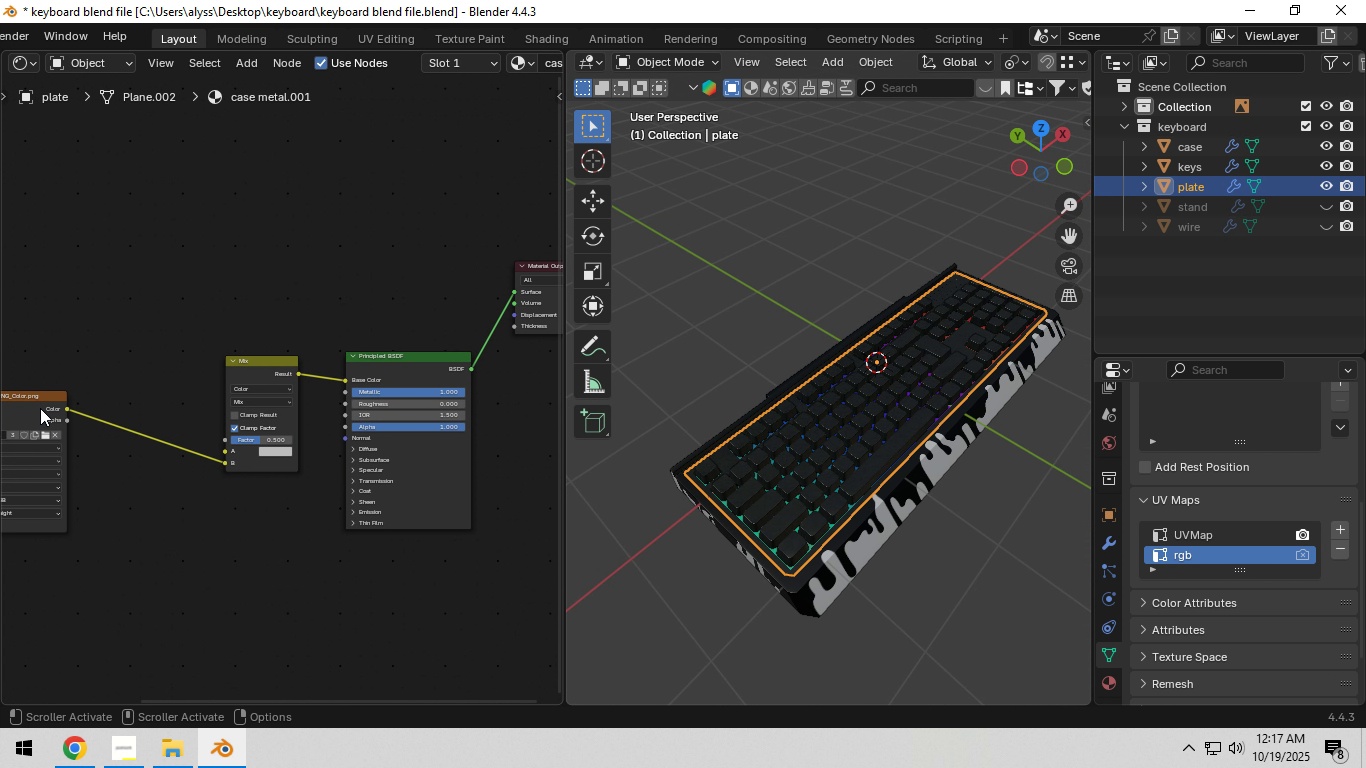 
left_click_drag(start_coordinate=[26, 400], to_coordinate=[149, 422])
 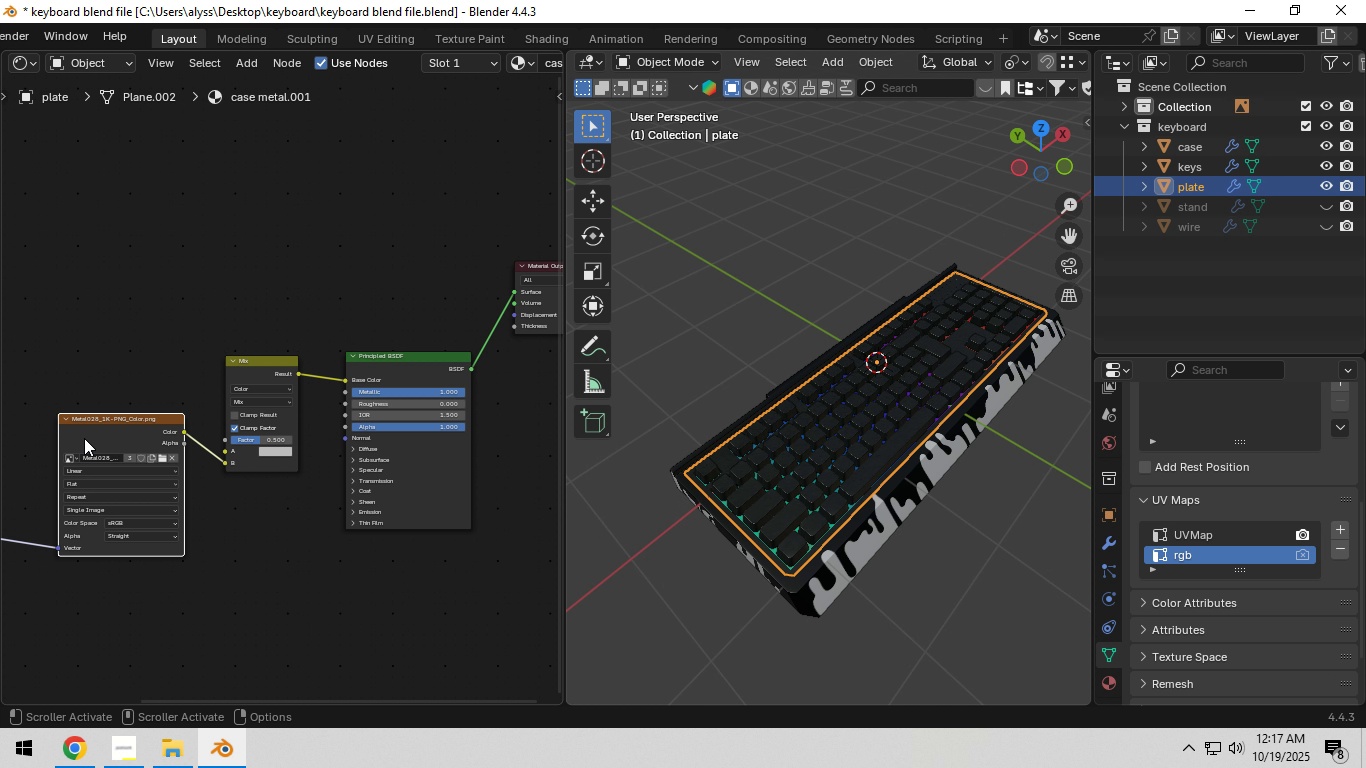 
scroll: coordinate [84, 438], scroll_direction: down, amount: 4.0
 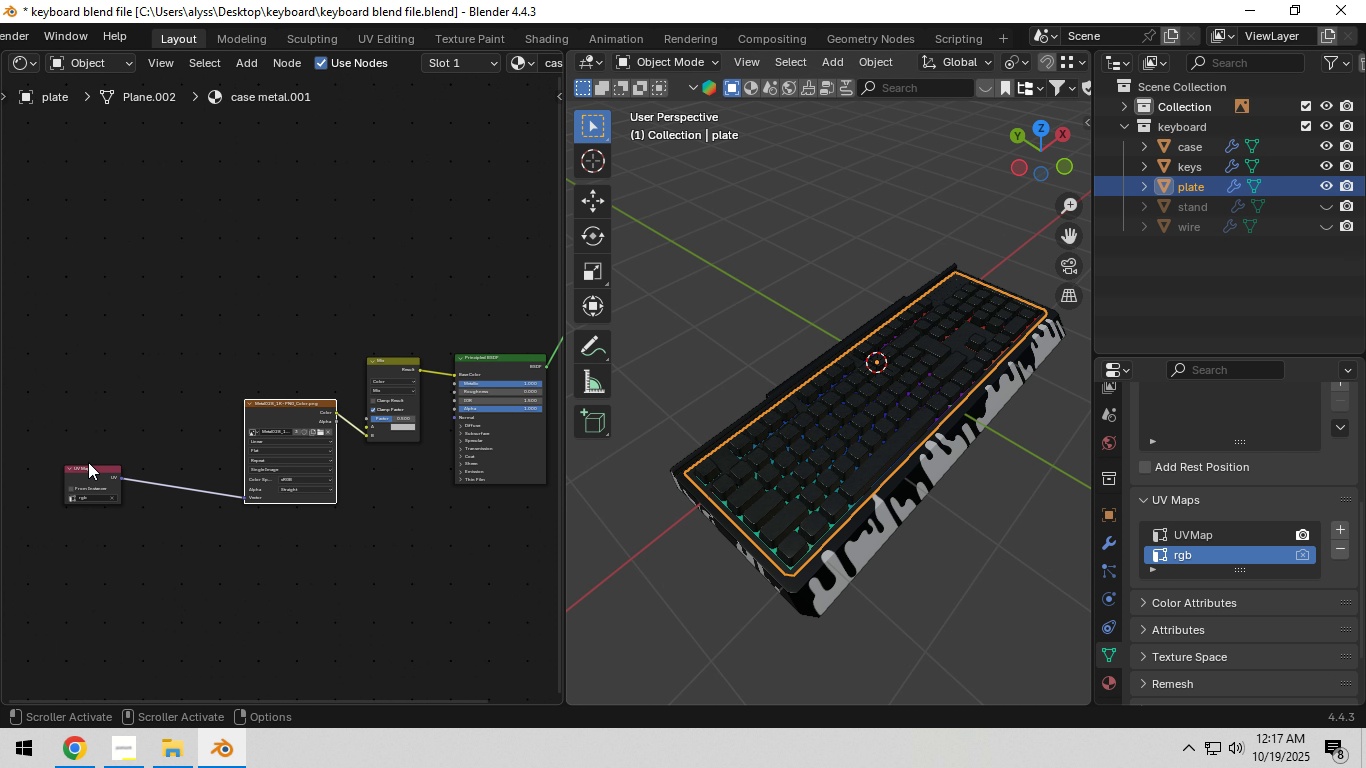 
left_click_drag(start_coordinate=[88, 471], to_coordinate=[194, 484])
 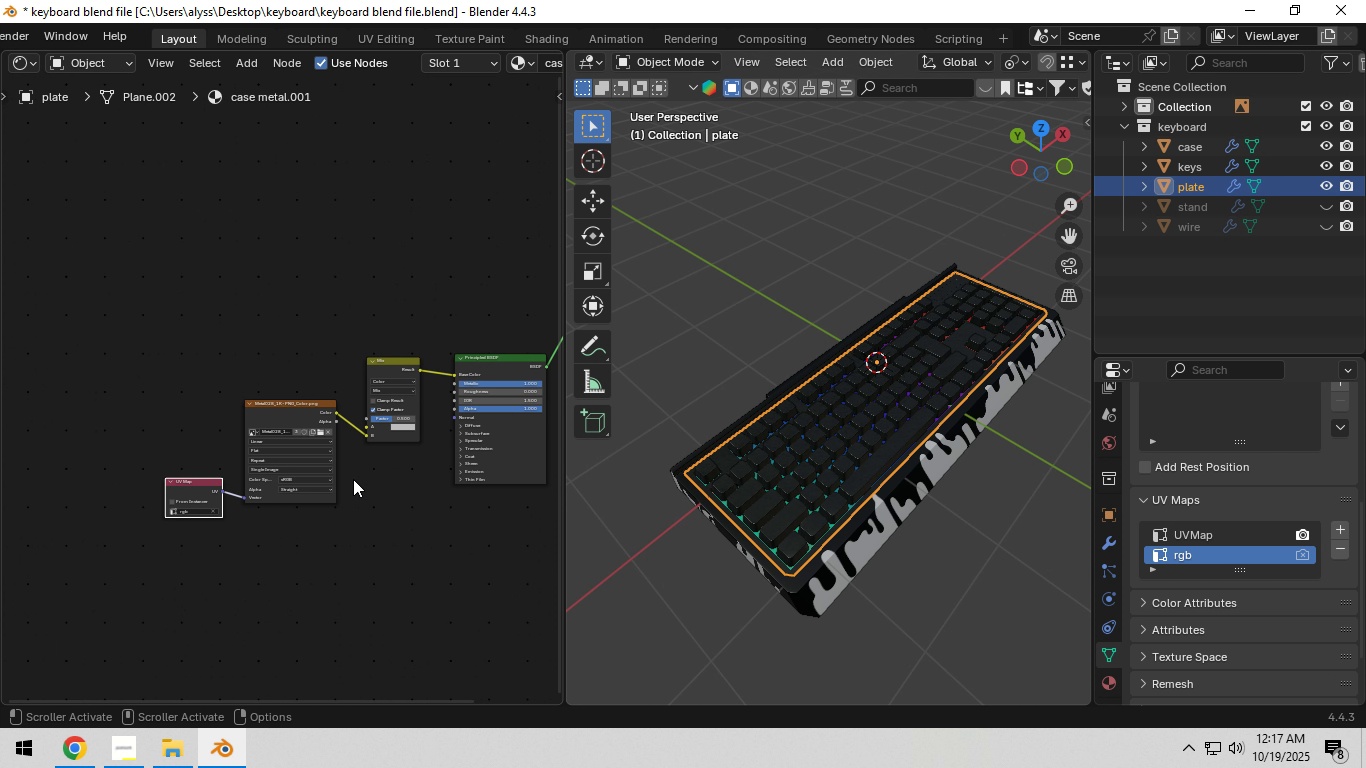 
scroll: coordinate [290, 470], scroll_direction: up, amount: 14.0
 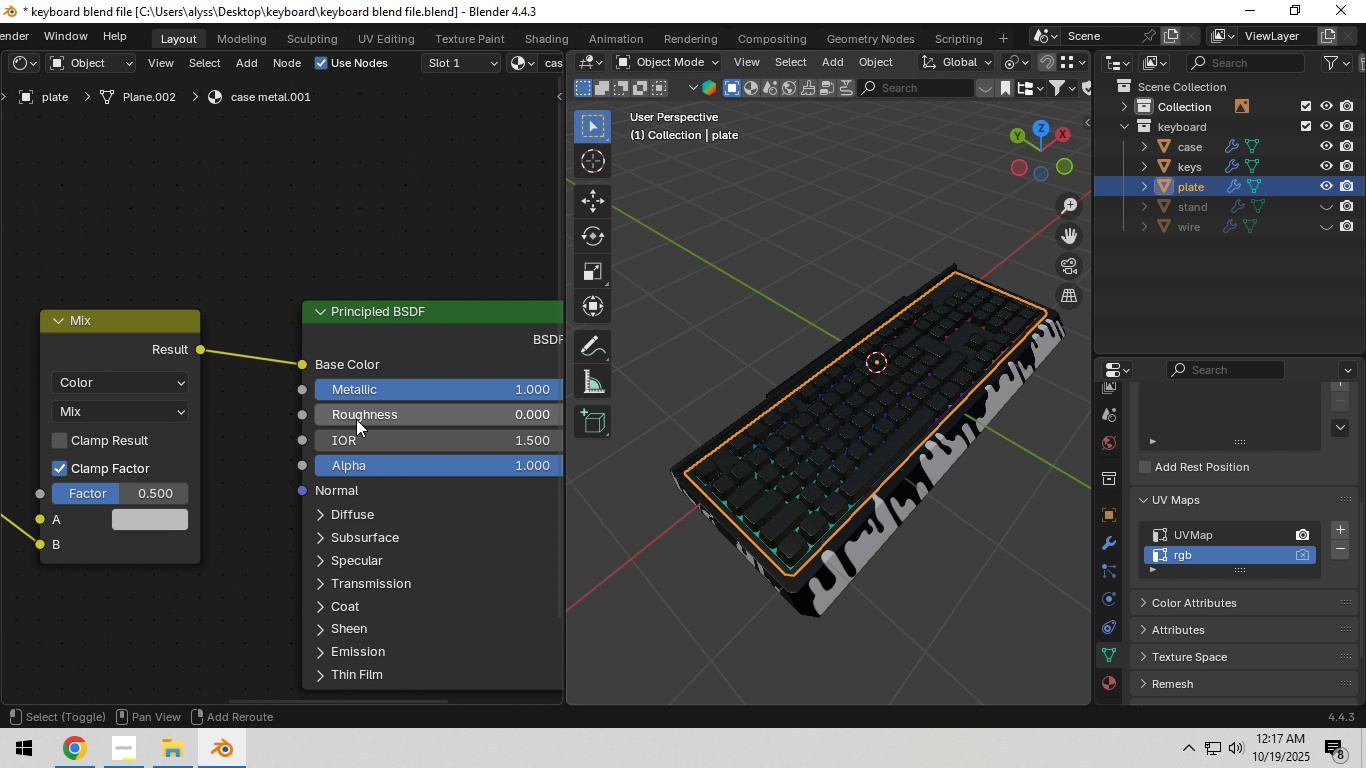 
hold_key(key=ShiftLeft, duration=1.53)
left_click_drag(start_coordinate=[356, 419], to_coordinate=[488, 418])
 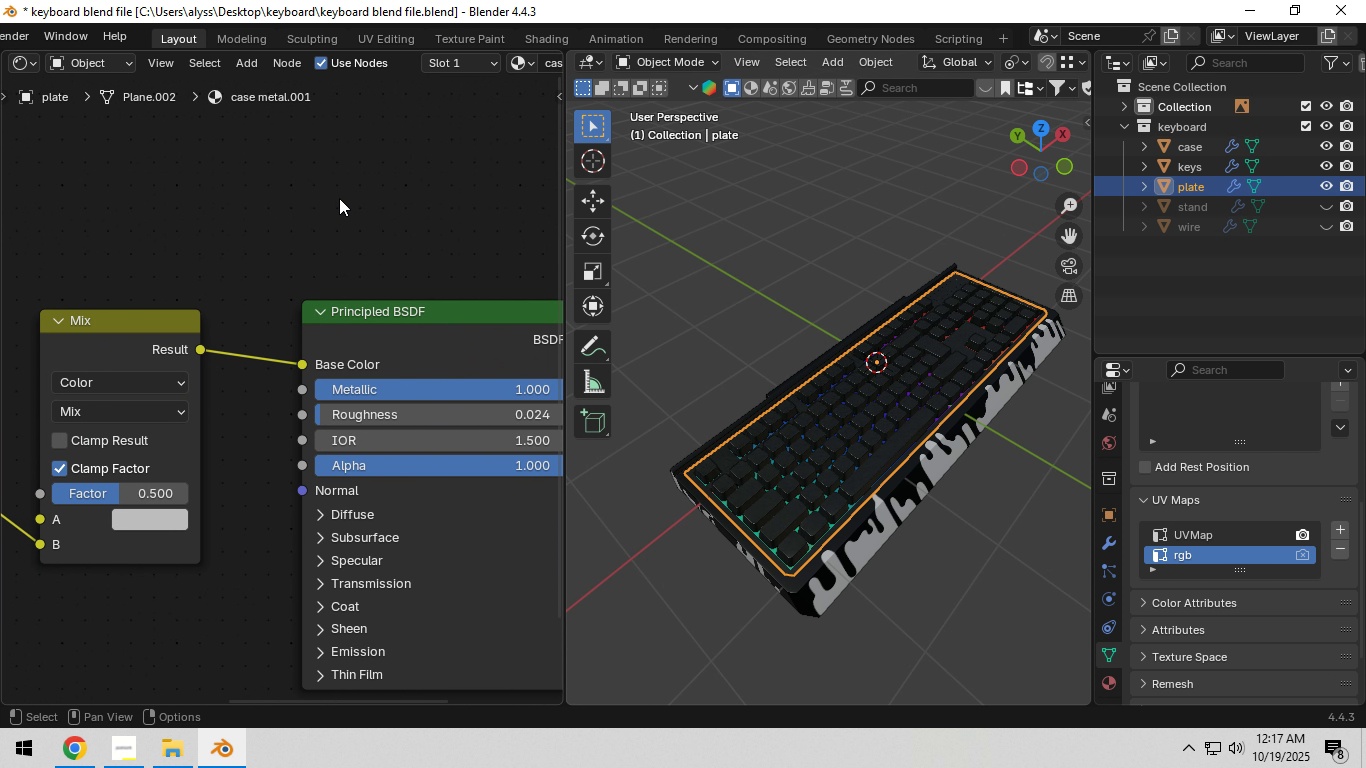 
key(Shift+ShiftLeft)
 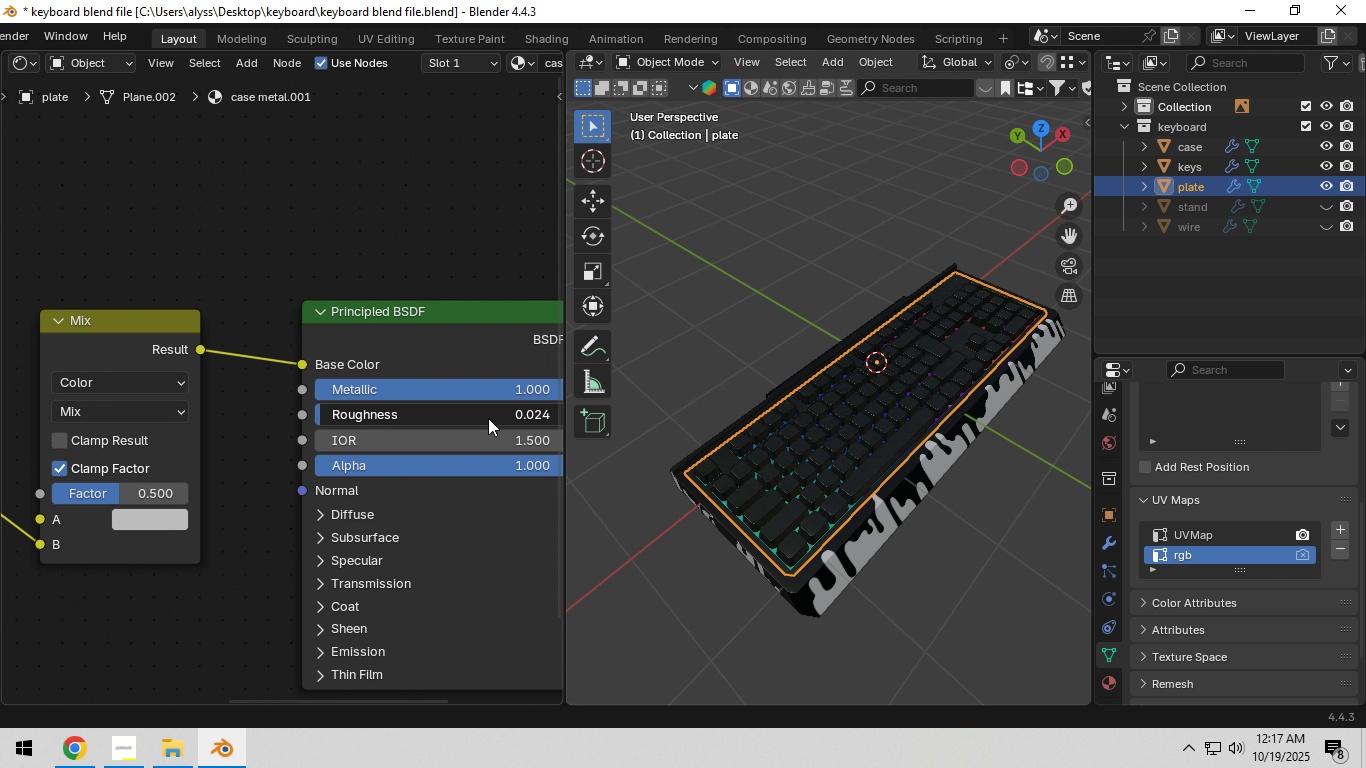 
key(Shift+ShiftLeft)
 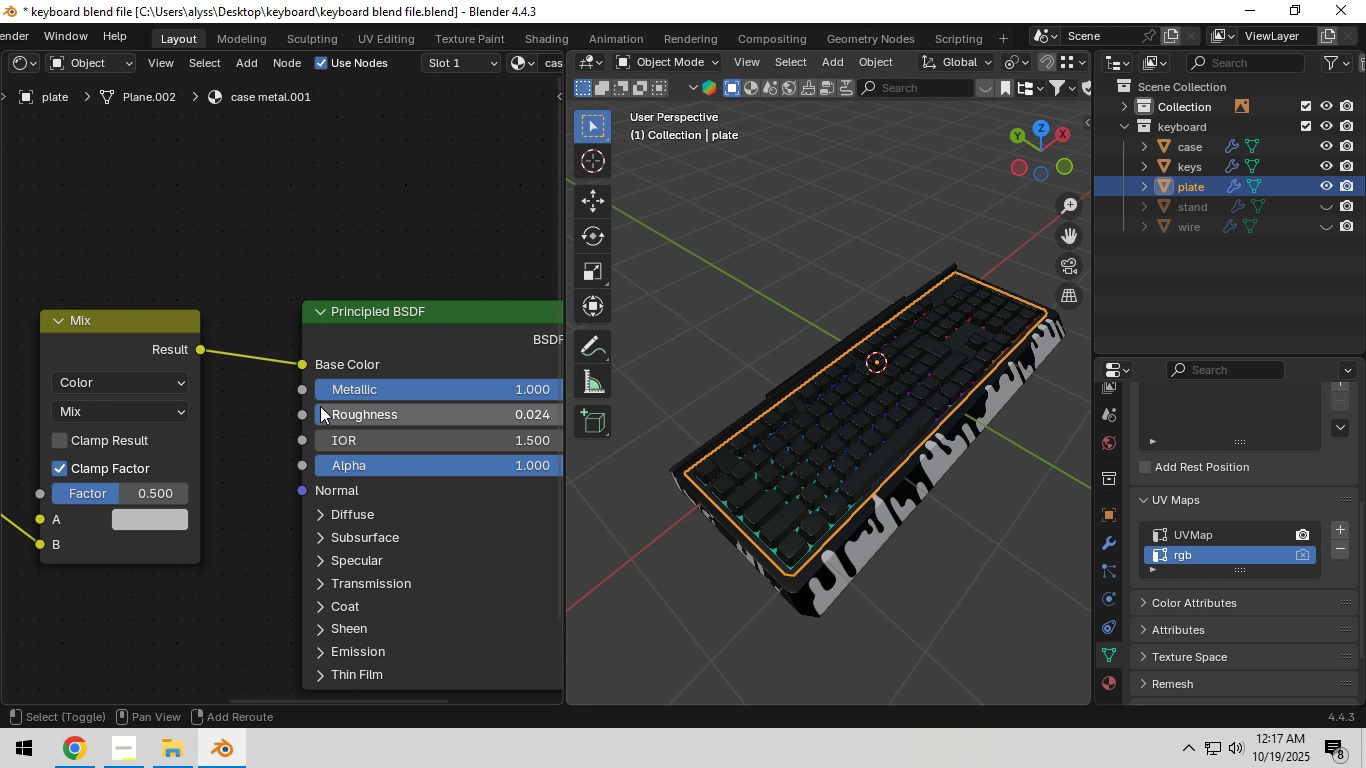 
key(Shift+ShiftLeft)
 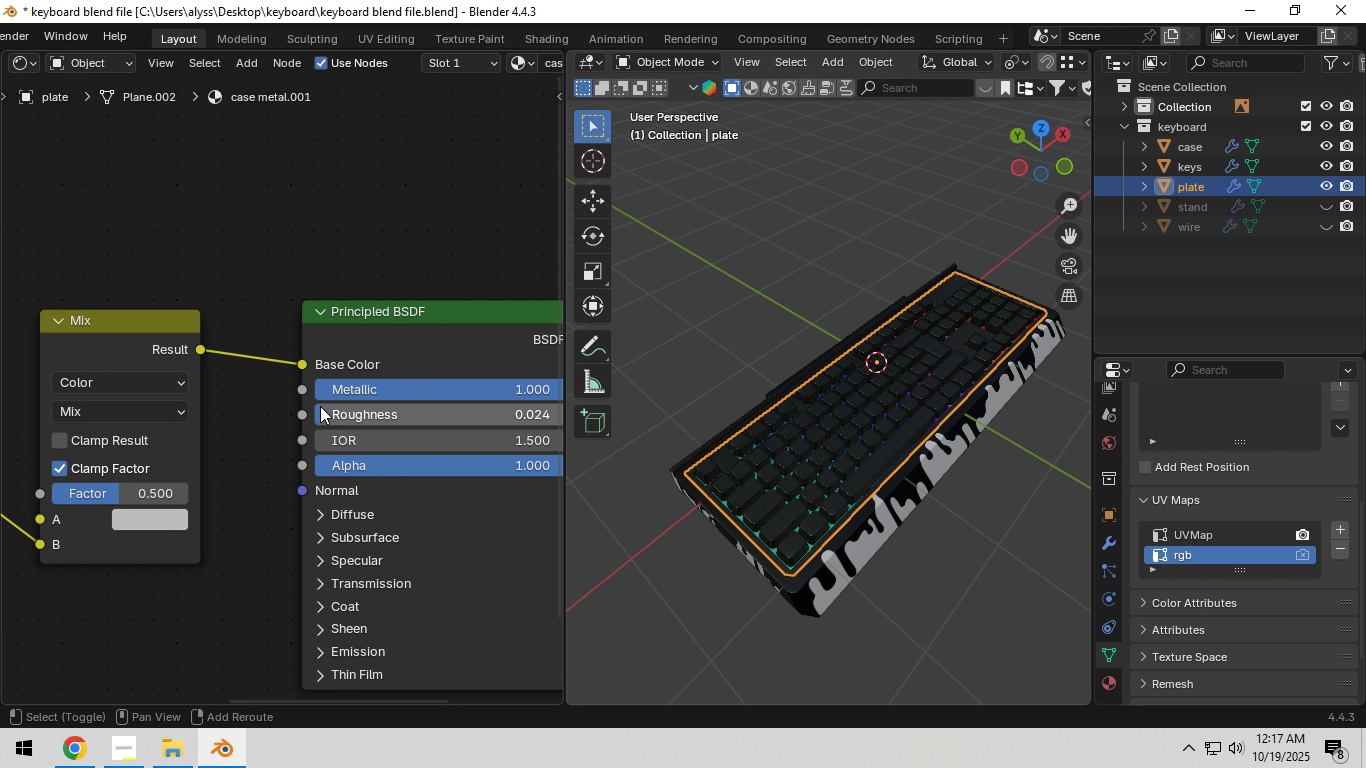 
key(Shift+ShiftLeft)
 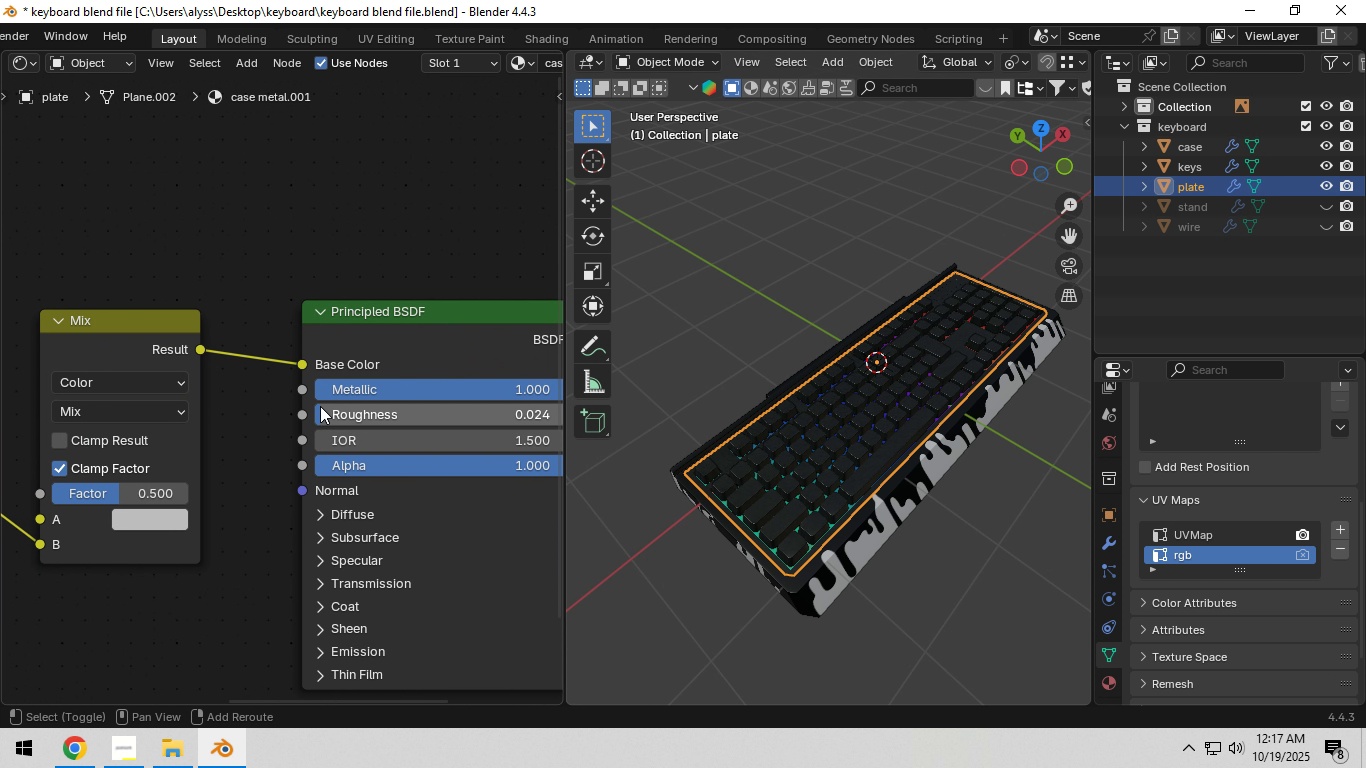 
key(Shift+ShiftLeft)
 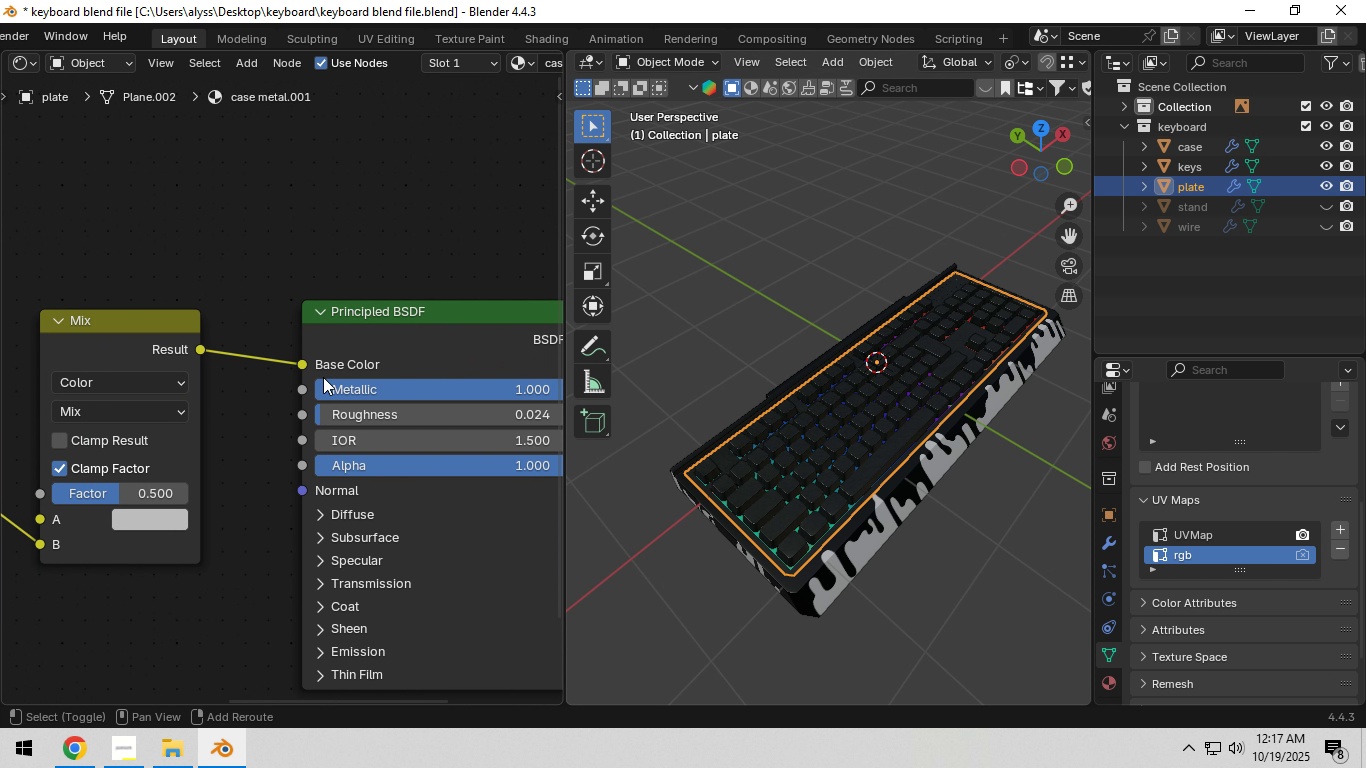 
key(Shift+ShiftLeft)
 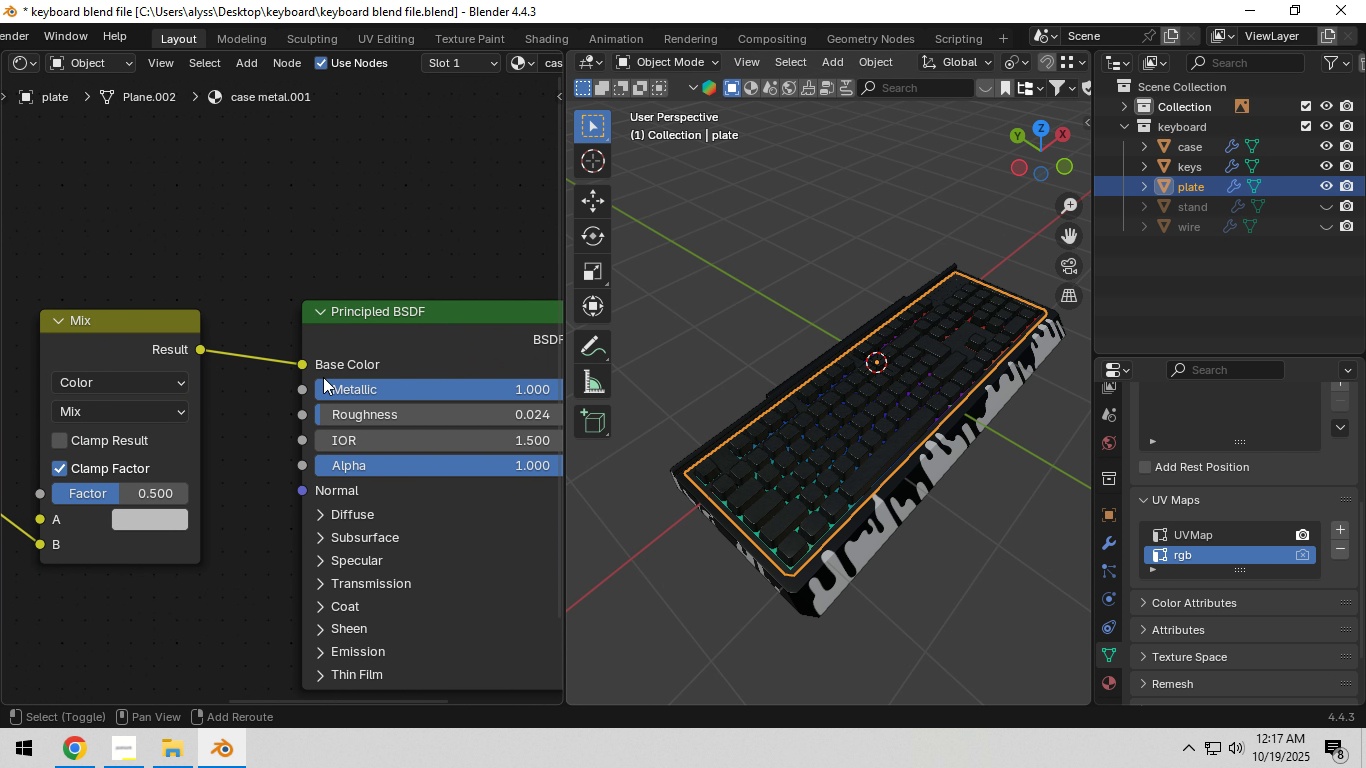 
key(Shift+ShiftLeft)
 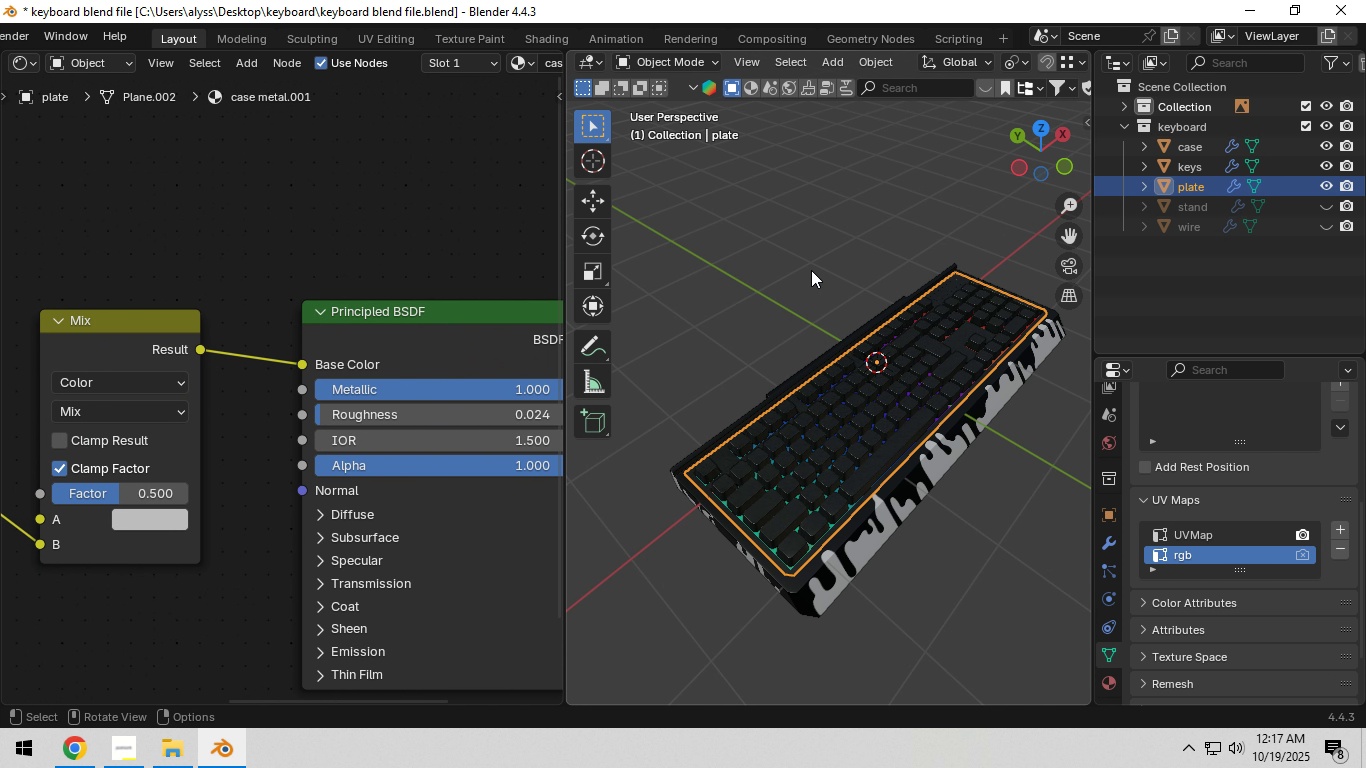 
scroll: coordinate [845, 396], scroll_direction: up, amount: 4.0
 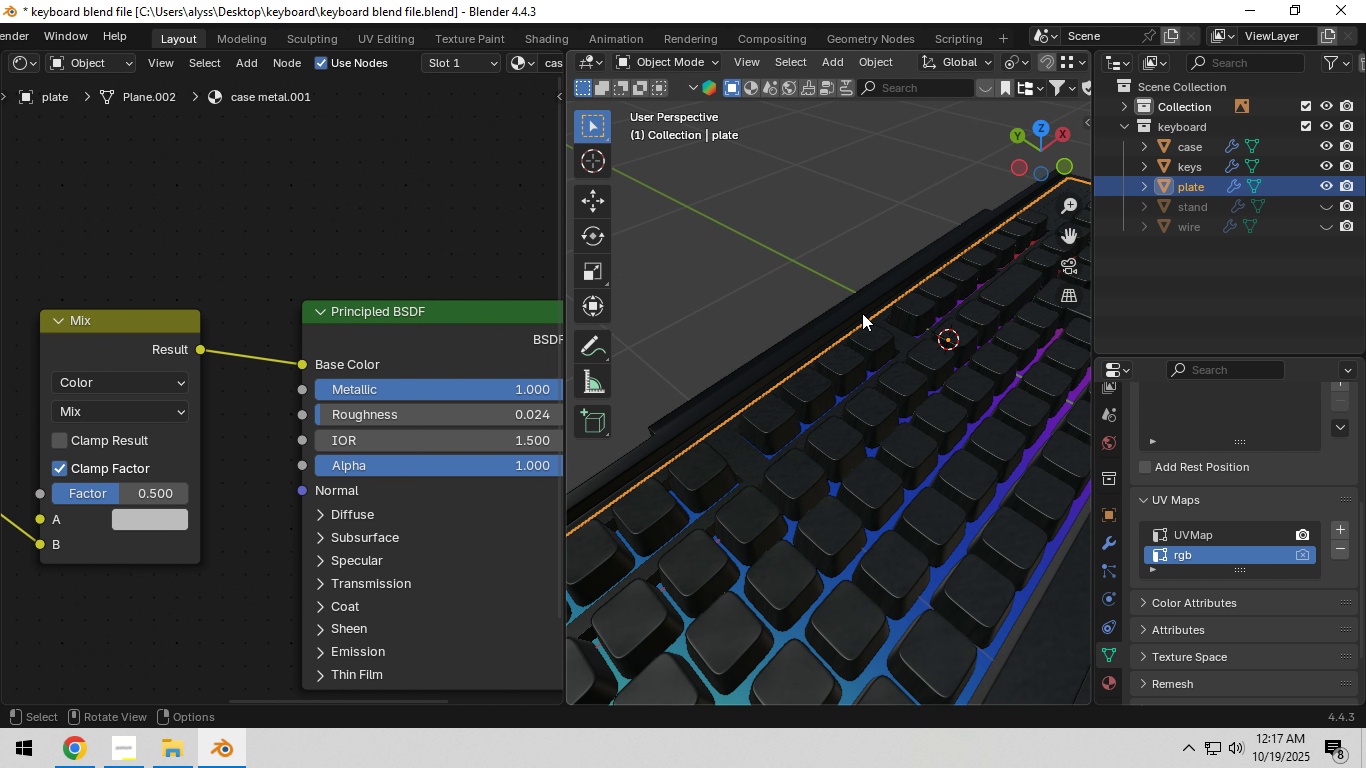 
scroll: coordinate [856, 316], scroll_direction: down, amount: 4.0
 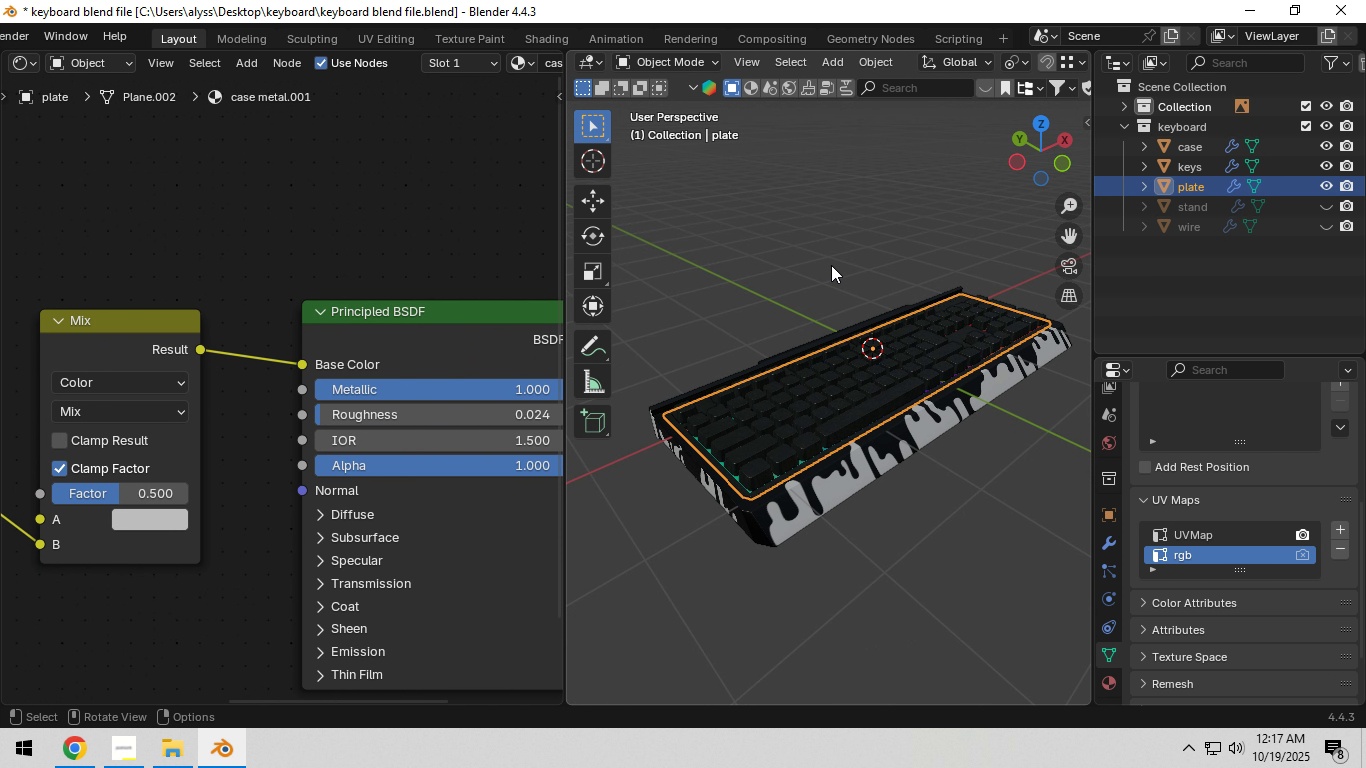 
left_click([831, 264])
 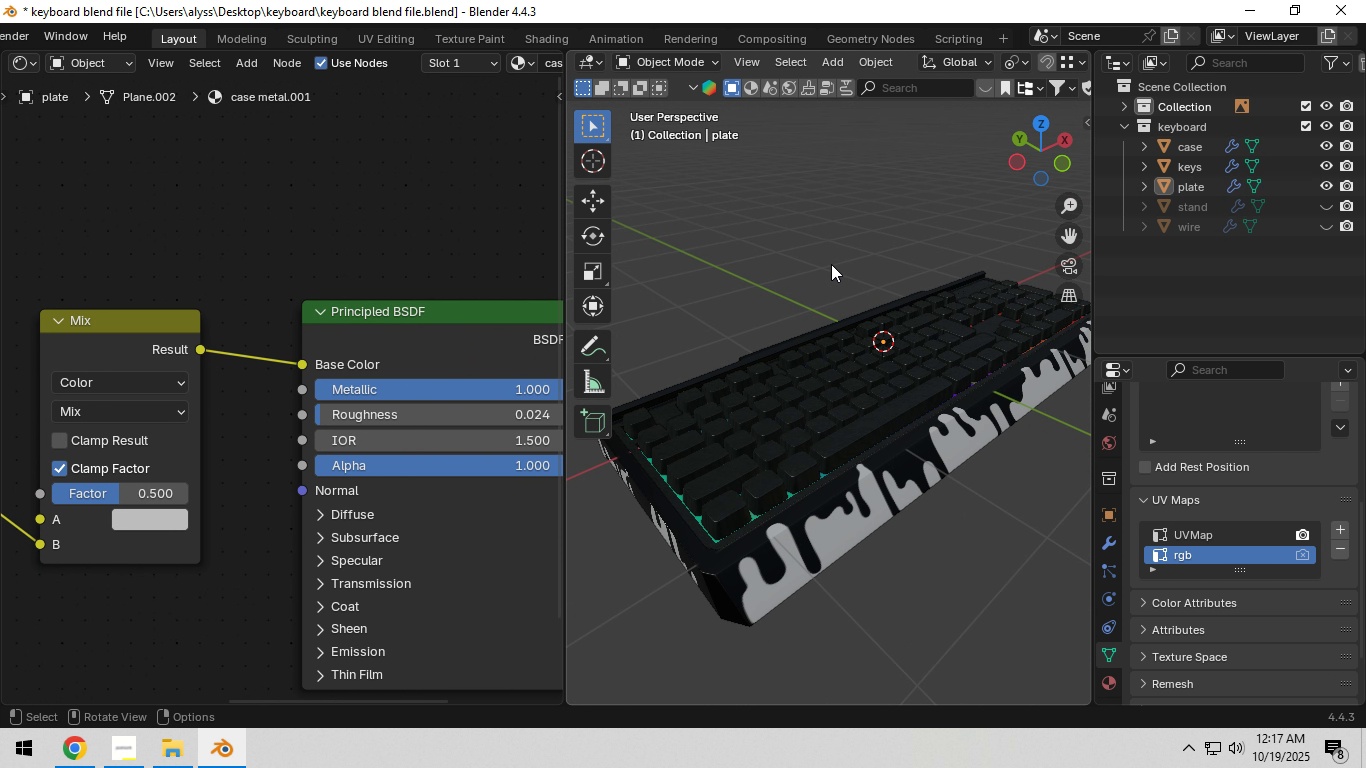 
scroll: coordinate [831, 264], scroll_direction: up, amount: 2.0
 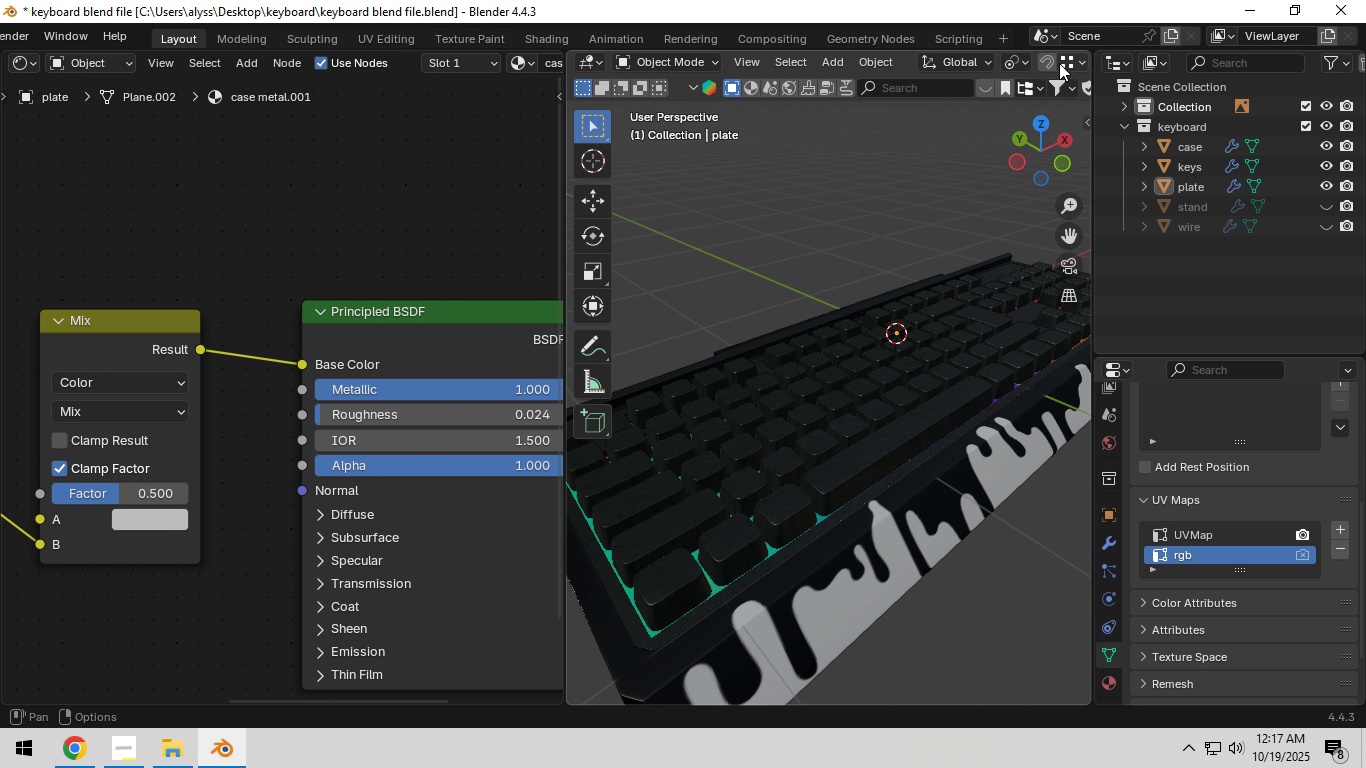 
scroll: coordinate [1059, 61], scroll_direction: down, amount: 11.0
 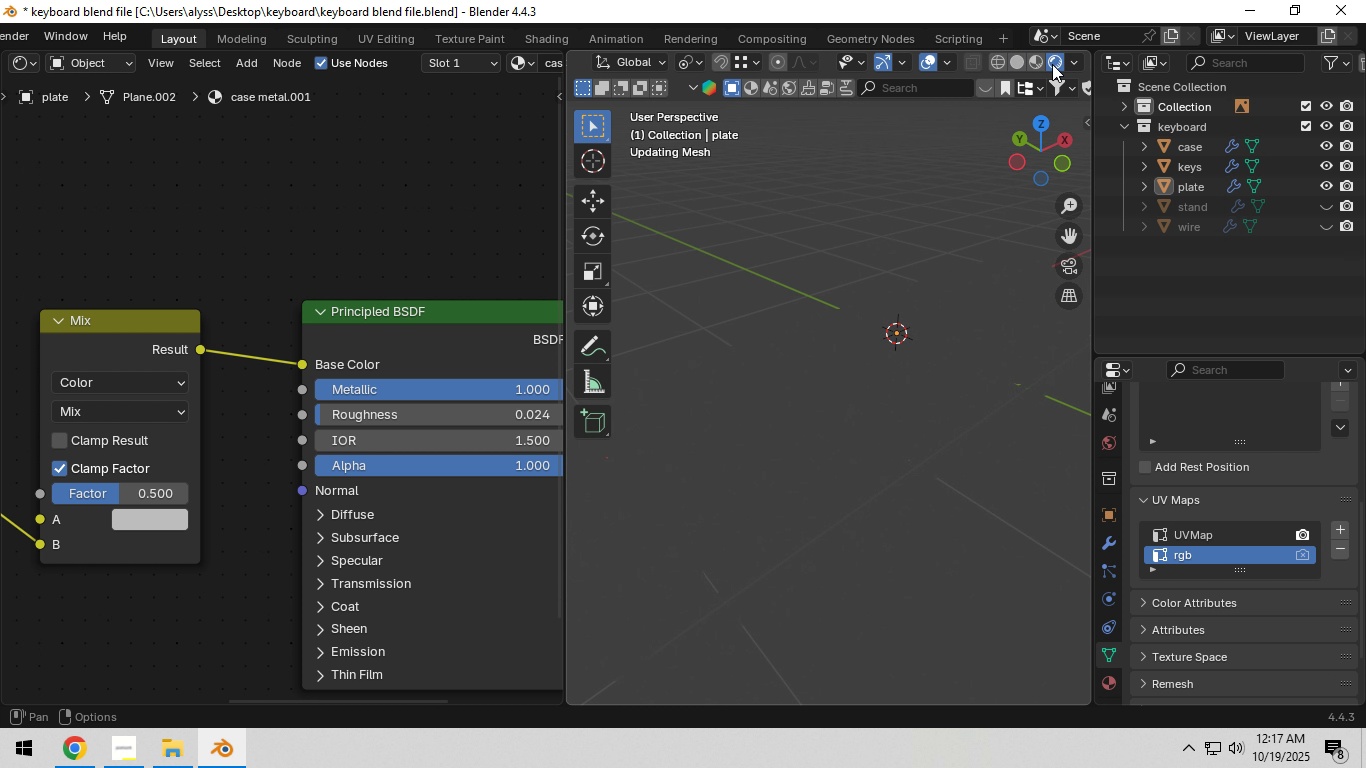 
left_click([1052, 64])
 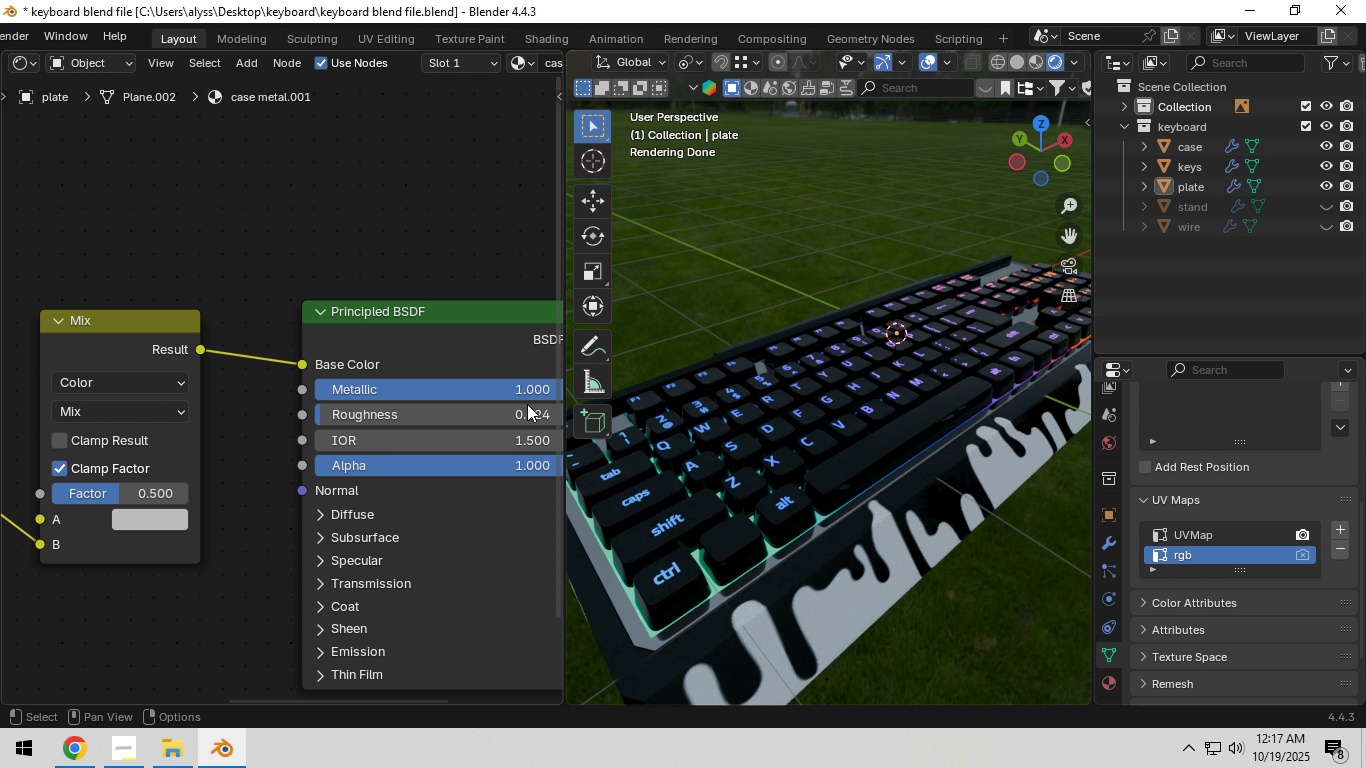 
wait(7.72)
 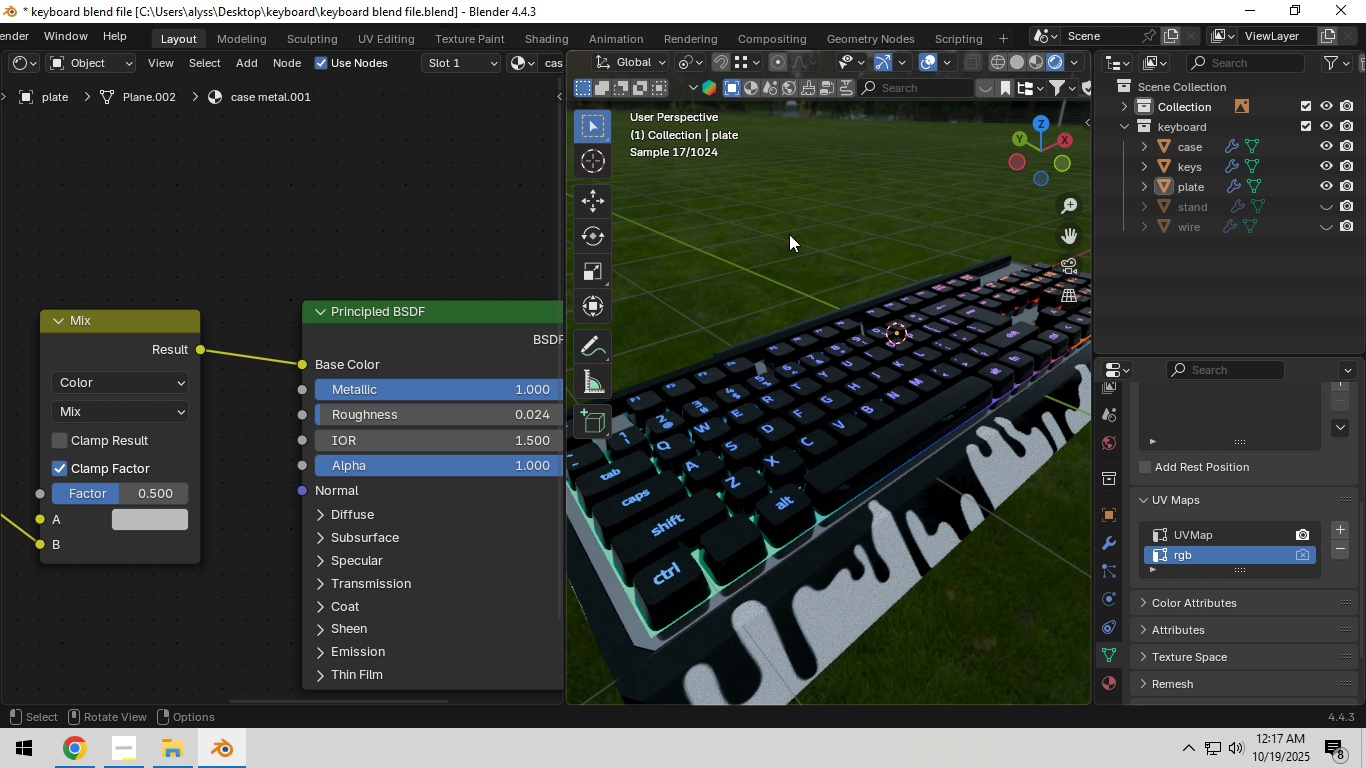 
scroll: coordinate [166, 481], scroll_direction: down, amount: 11.0
 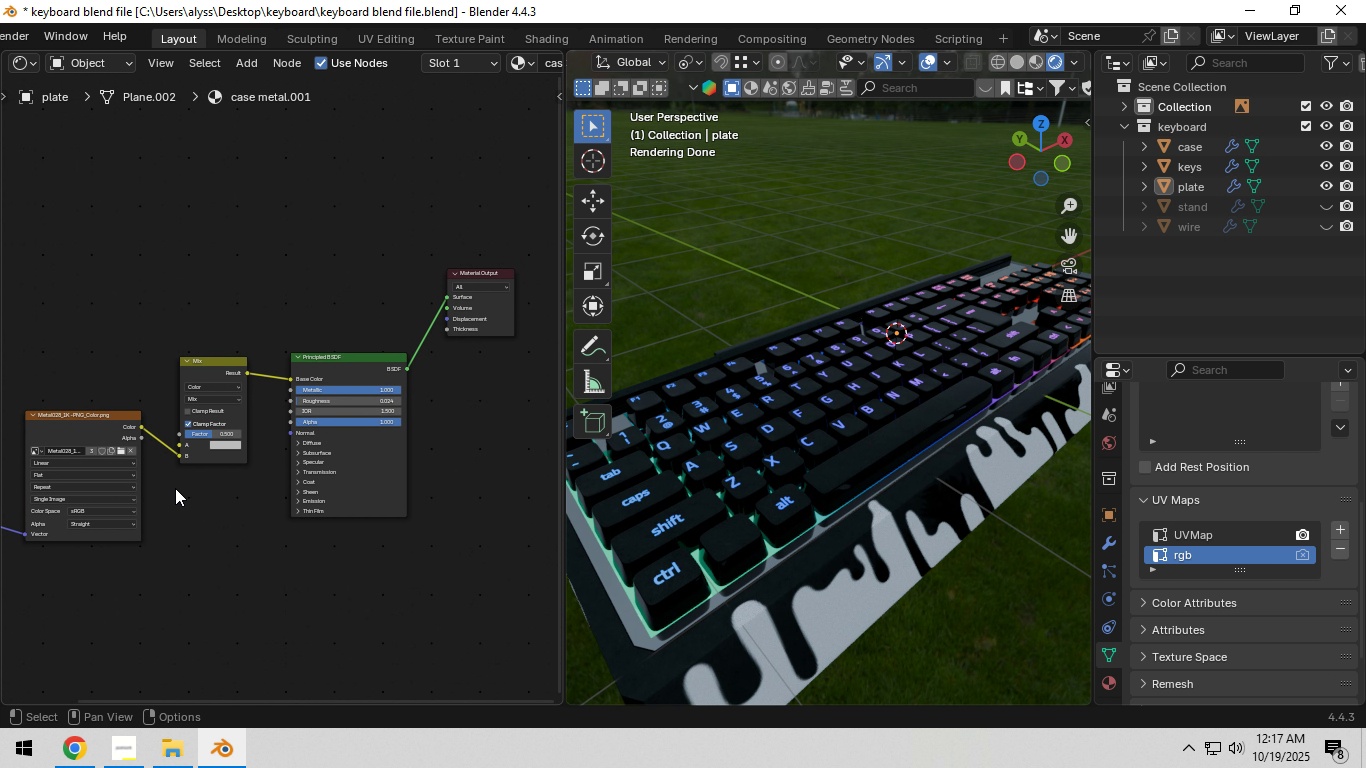 
scroll: coordinate [177, 488], scroll_direction: up, amount: 3.0
 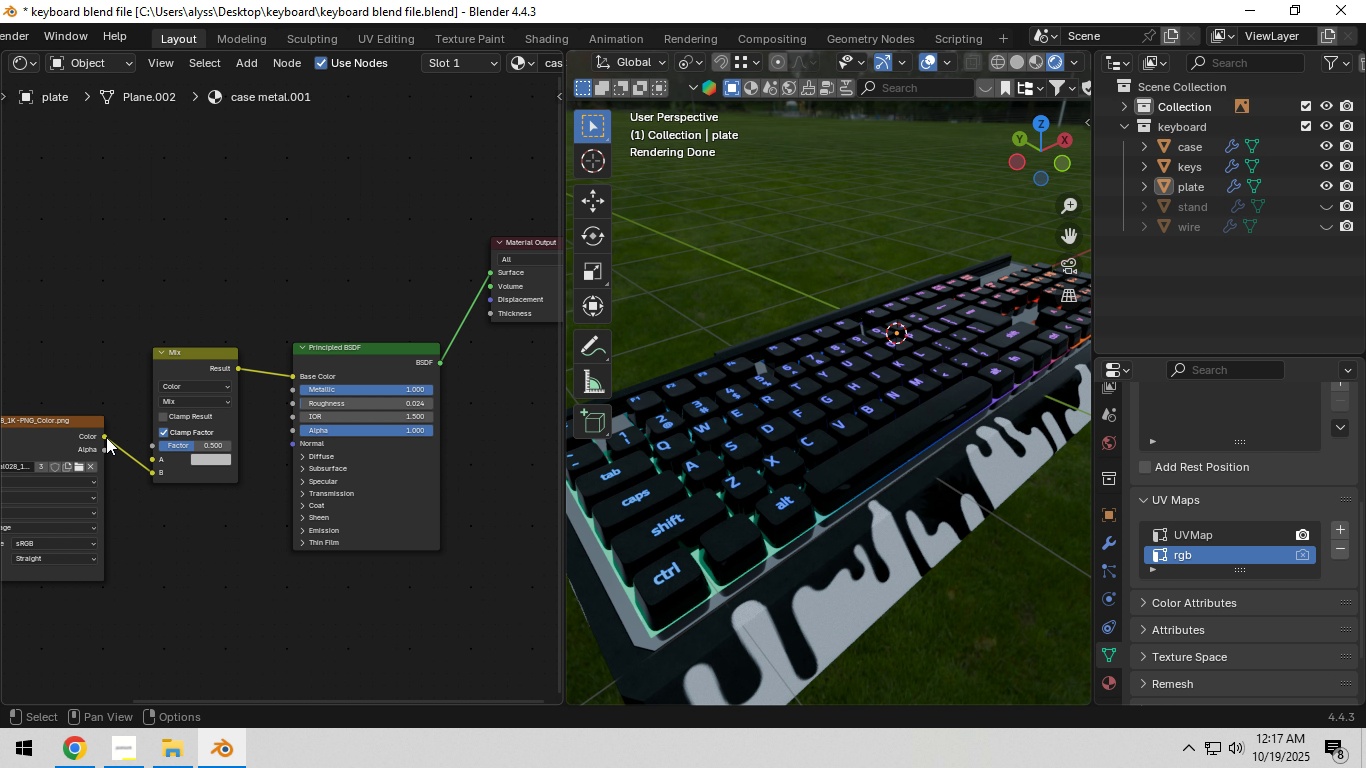 
left_click_drag(start_coordinate=[105, 437], to_coordinate=[292, 377])
 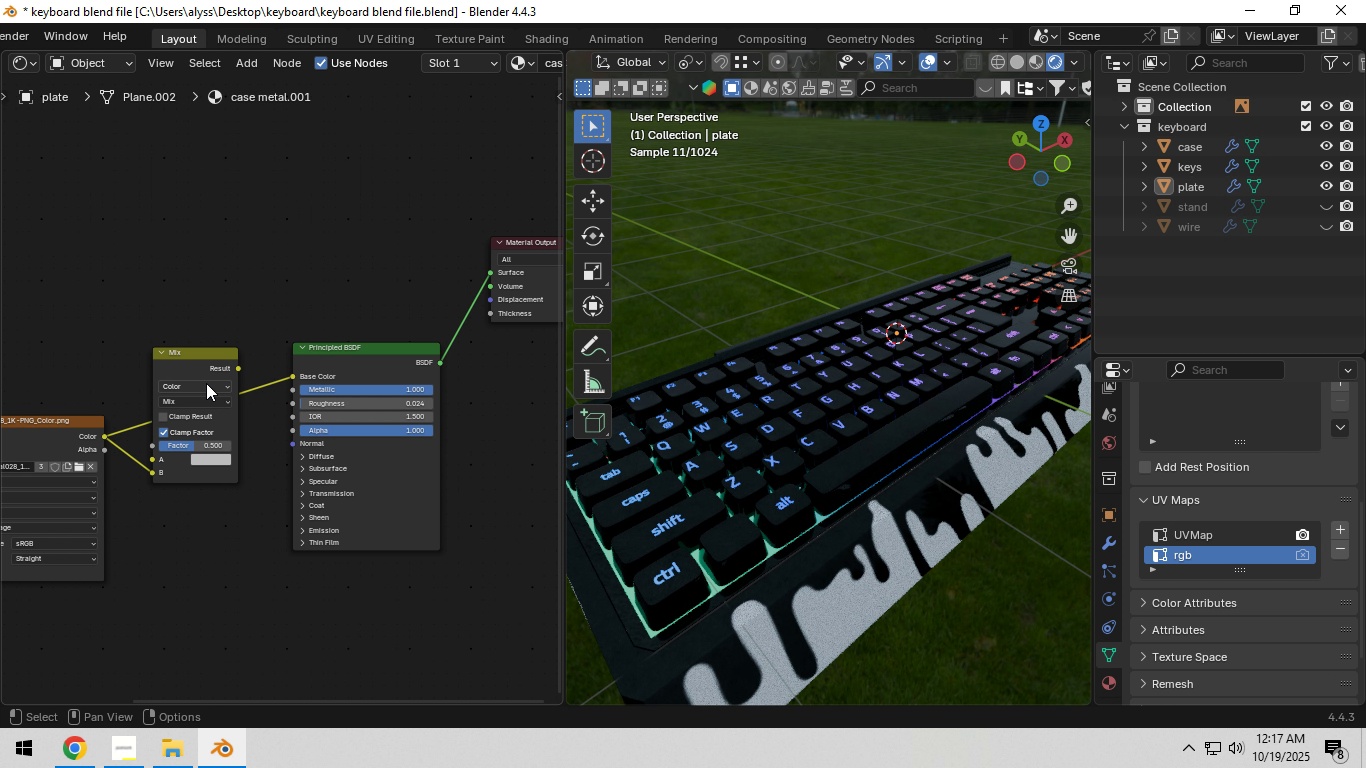 
left_click([194, 354])
 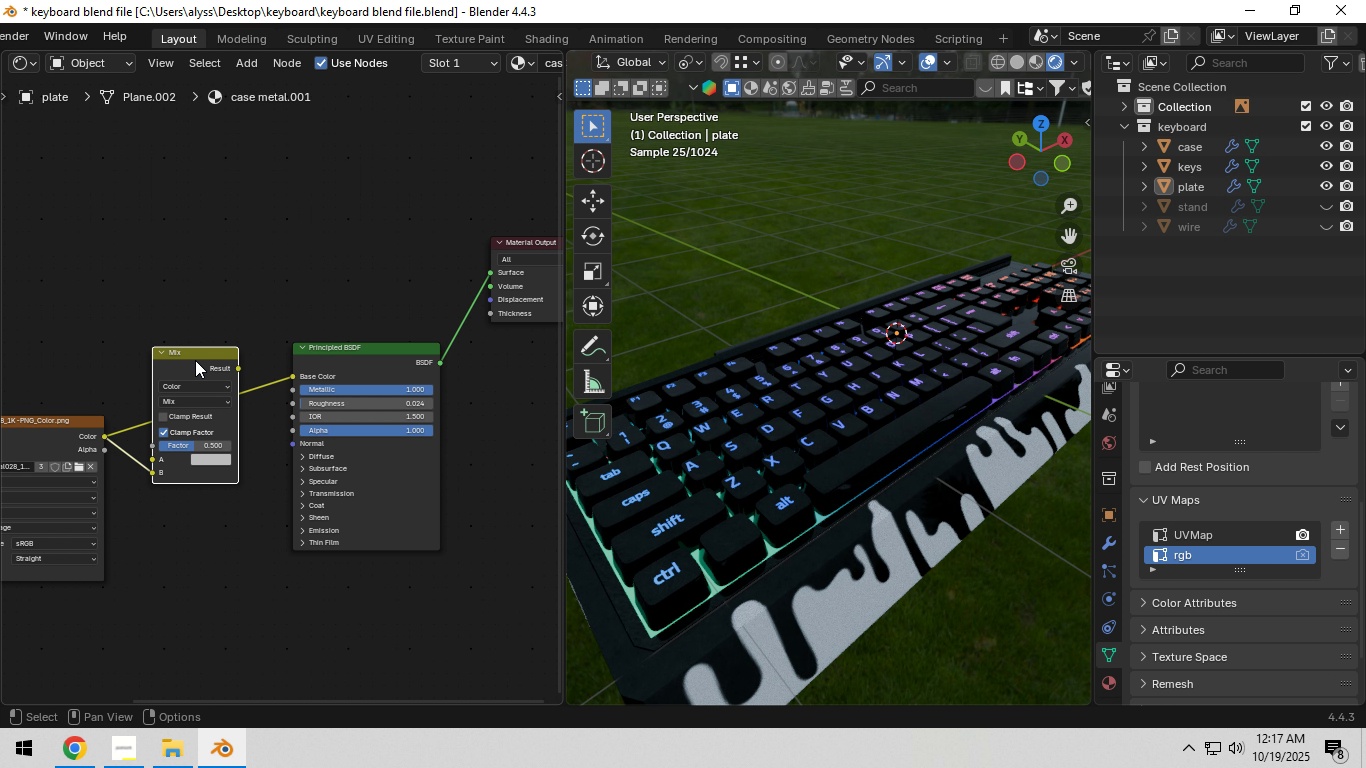 
key(X)
 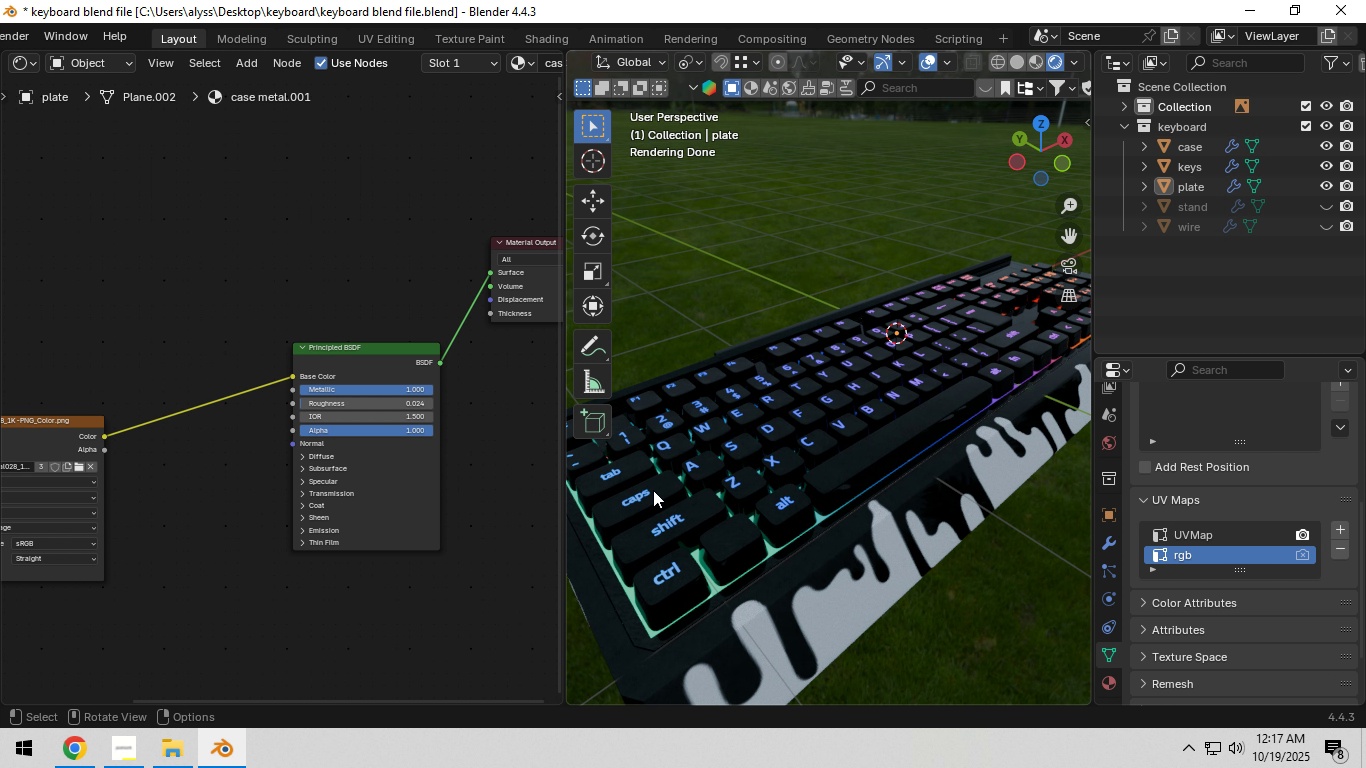 
hold_key(key=ShiftLeft, duration=1.53)
 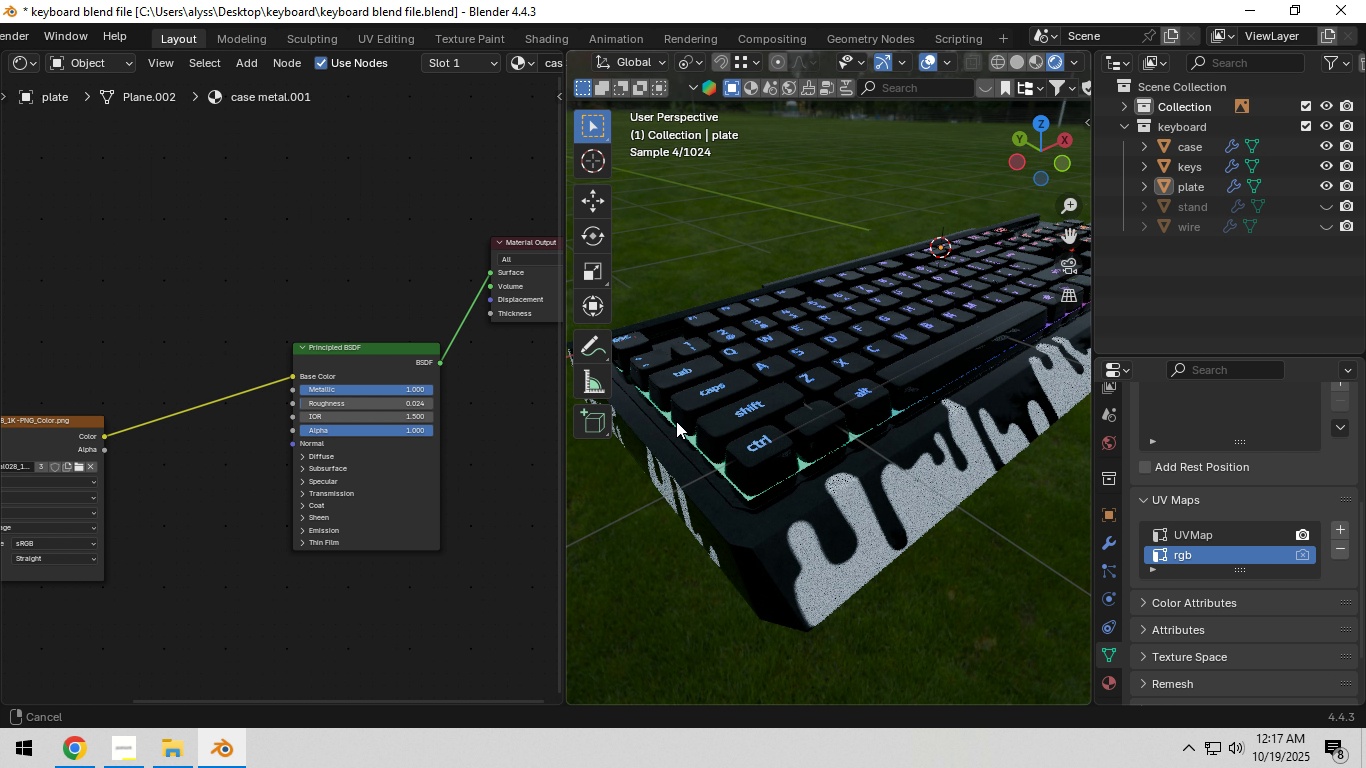 
key(Shift+ShiftLeft)
 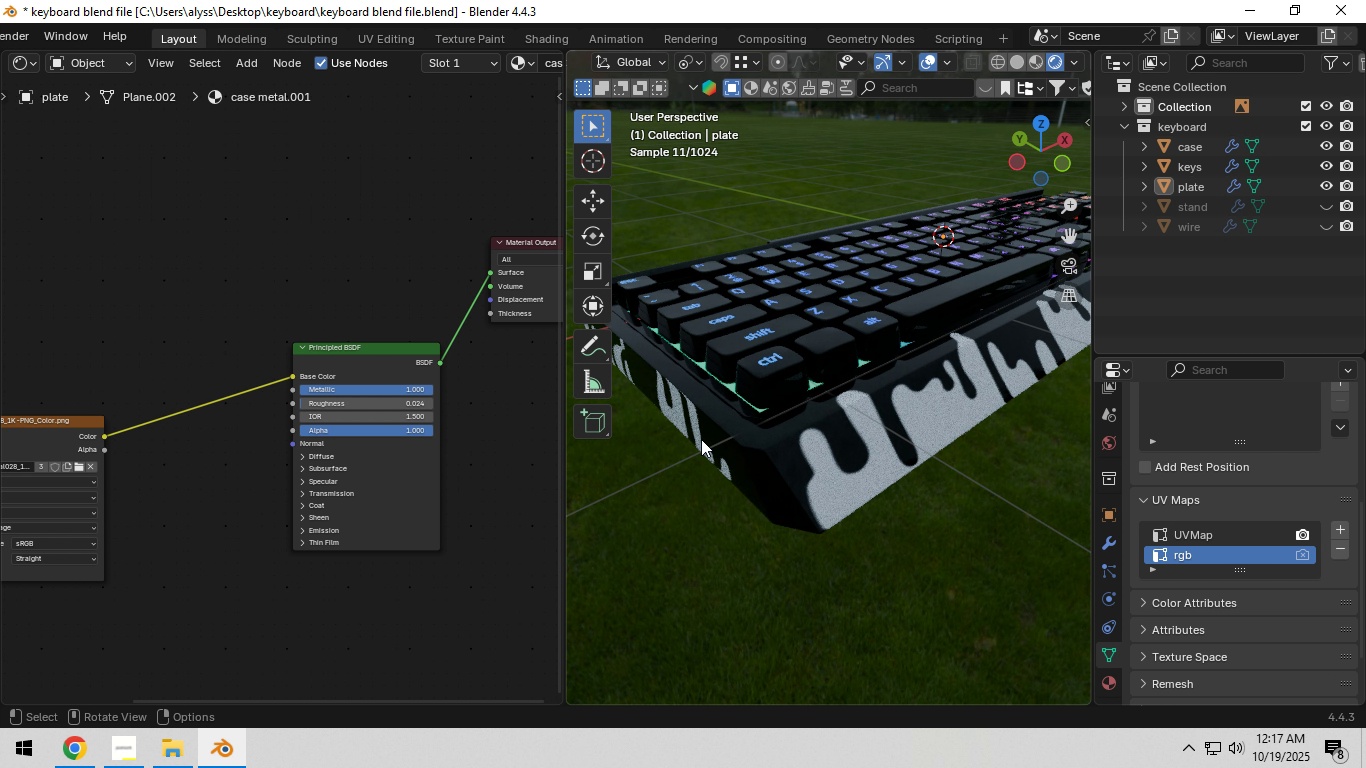 
scroll: coordinate [701, 439], scroll_direction: up, amount: 4.0
 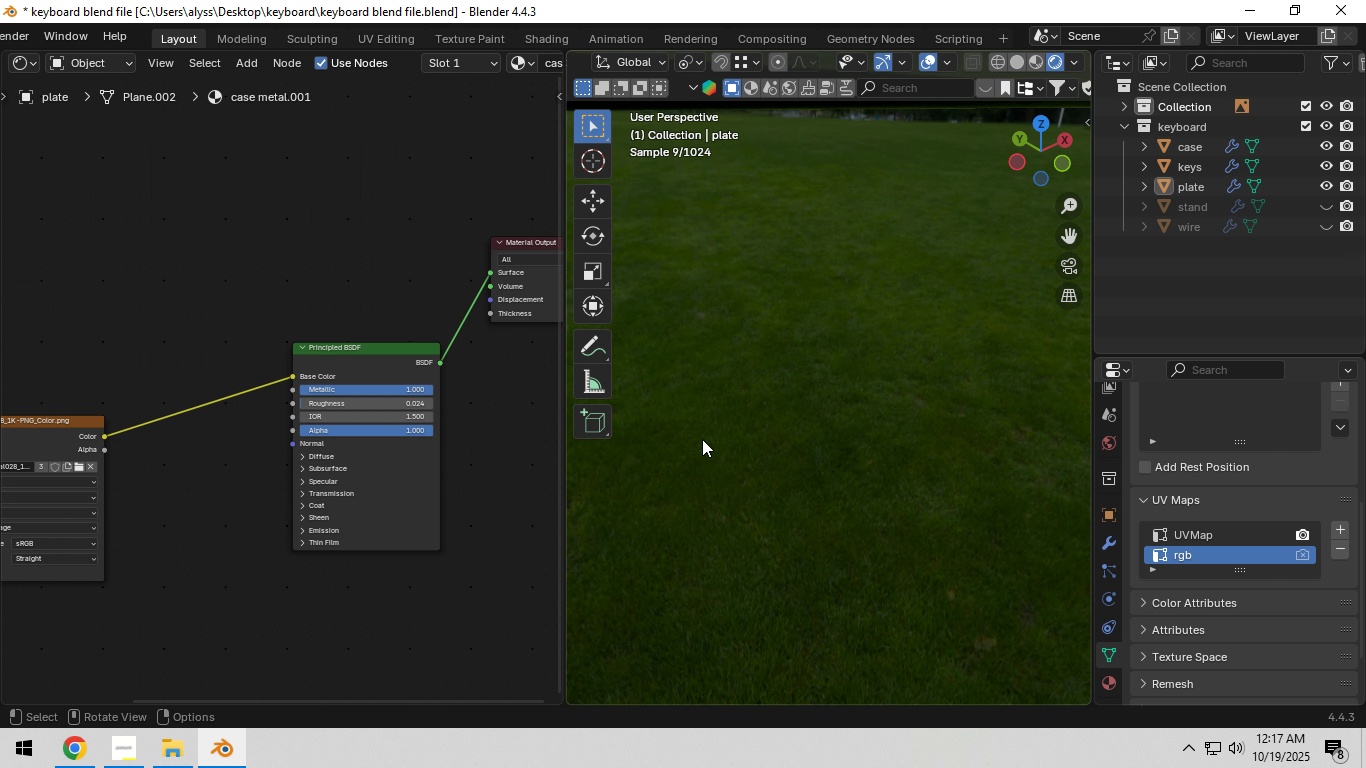 
scroll: coordinate [702, 439], scroll_direction: down, amount: 2.0
 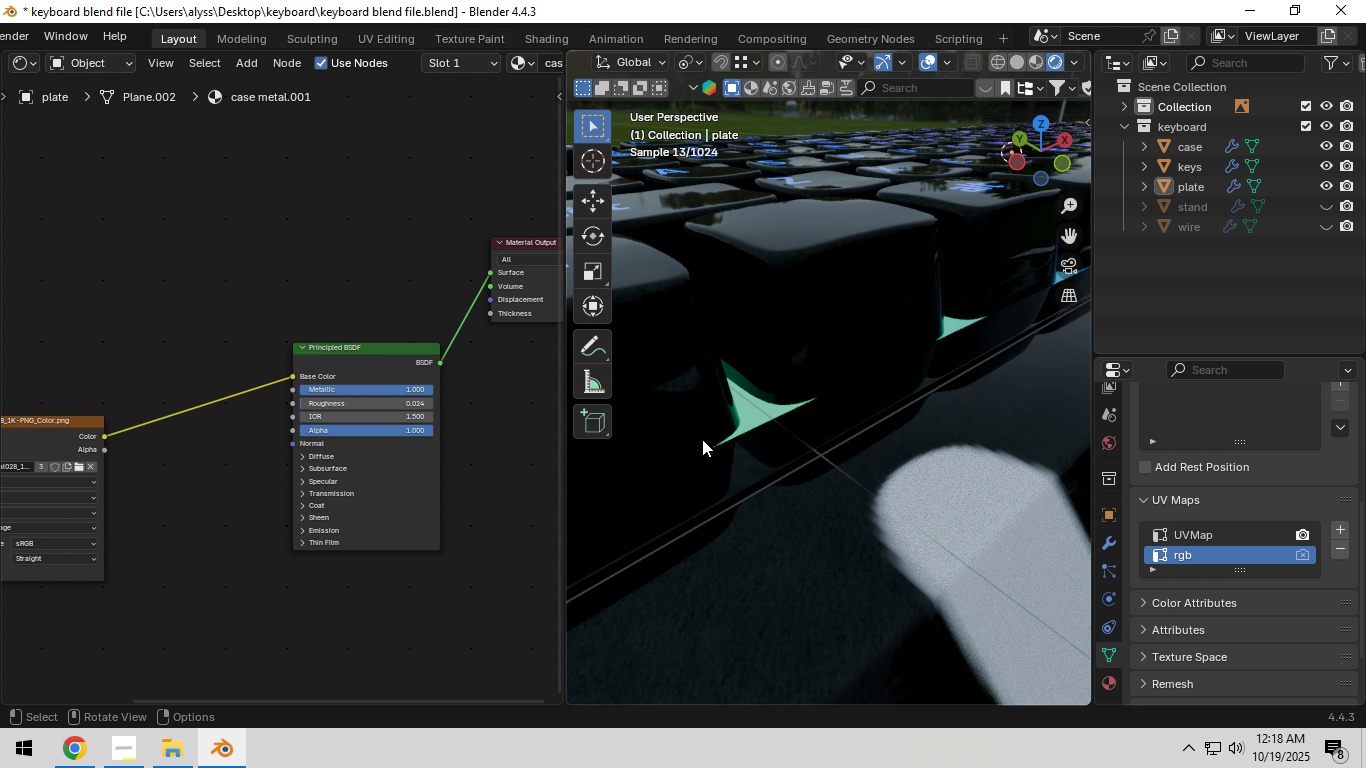 
hold_key(key=Z, duration=1.51)
 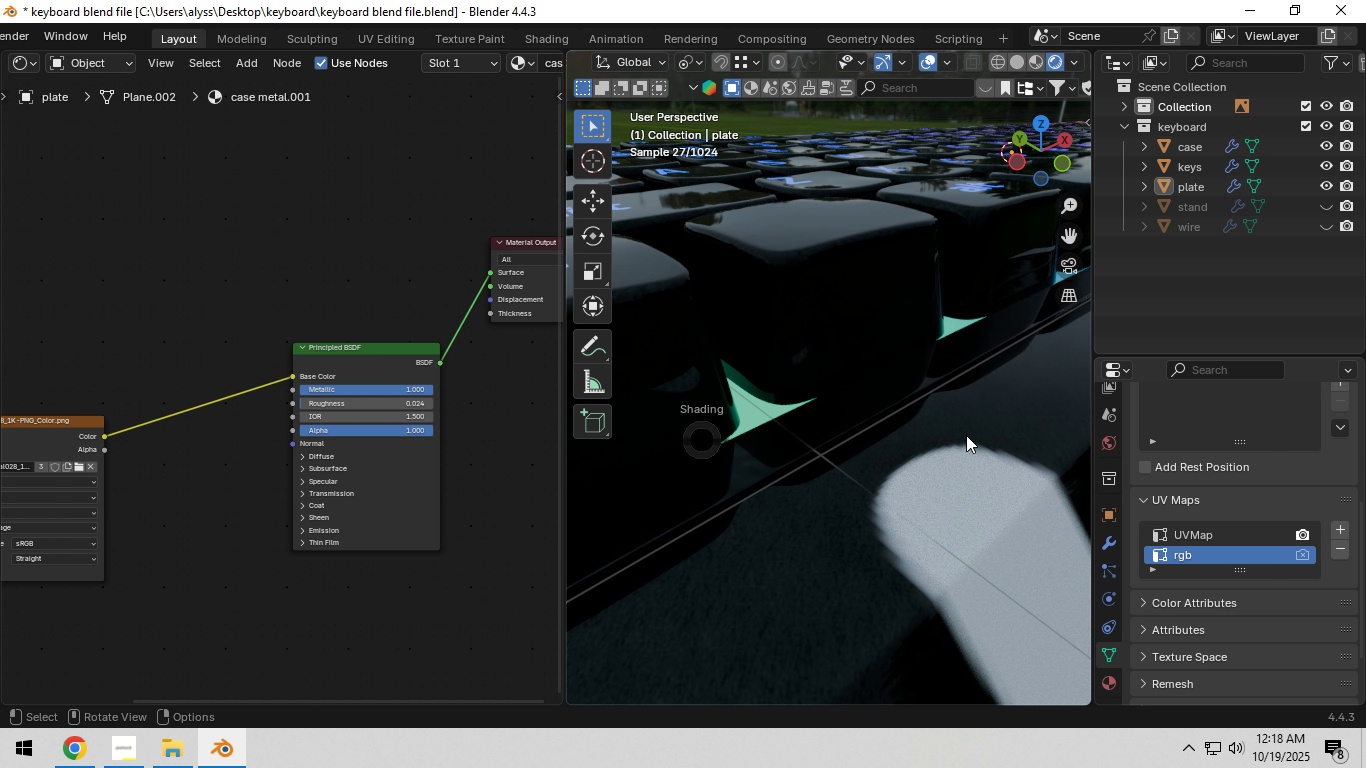 
hold_key(key=Z, duration=1.22)
 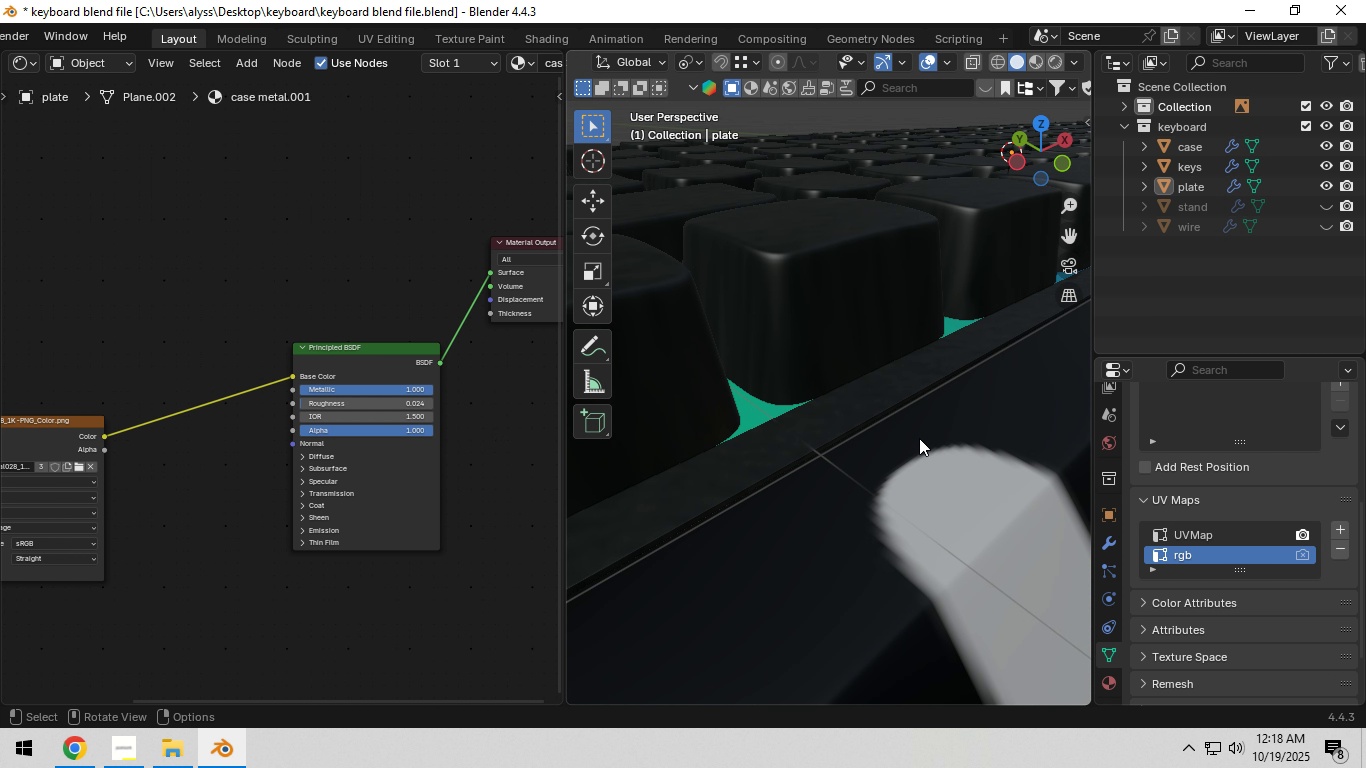 
scroll: coordinate [914, 437], scroll_direction: down, amount: 8.0
 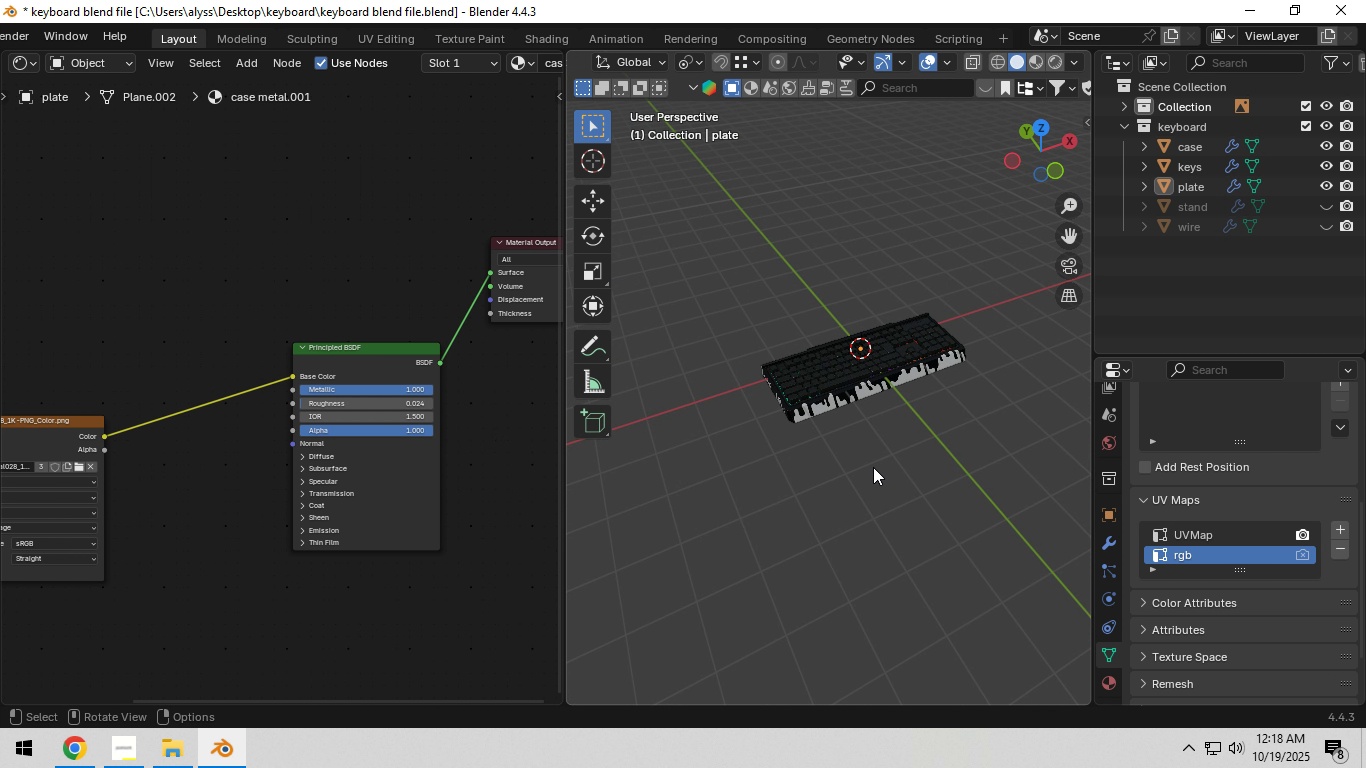 
scroll: coordinate [871, 465], scroll_direction: up, amount: 5.0
 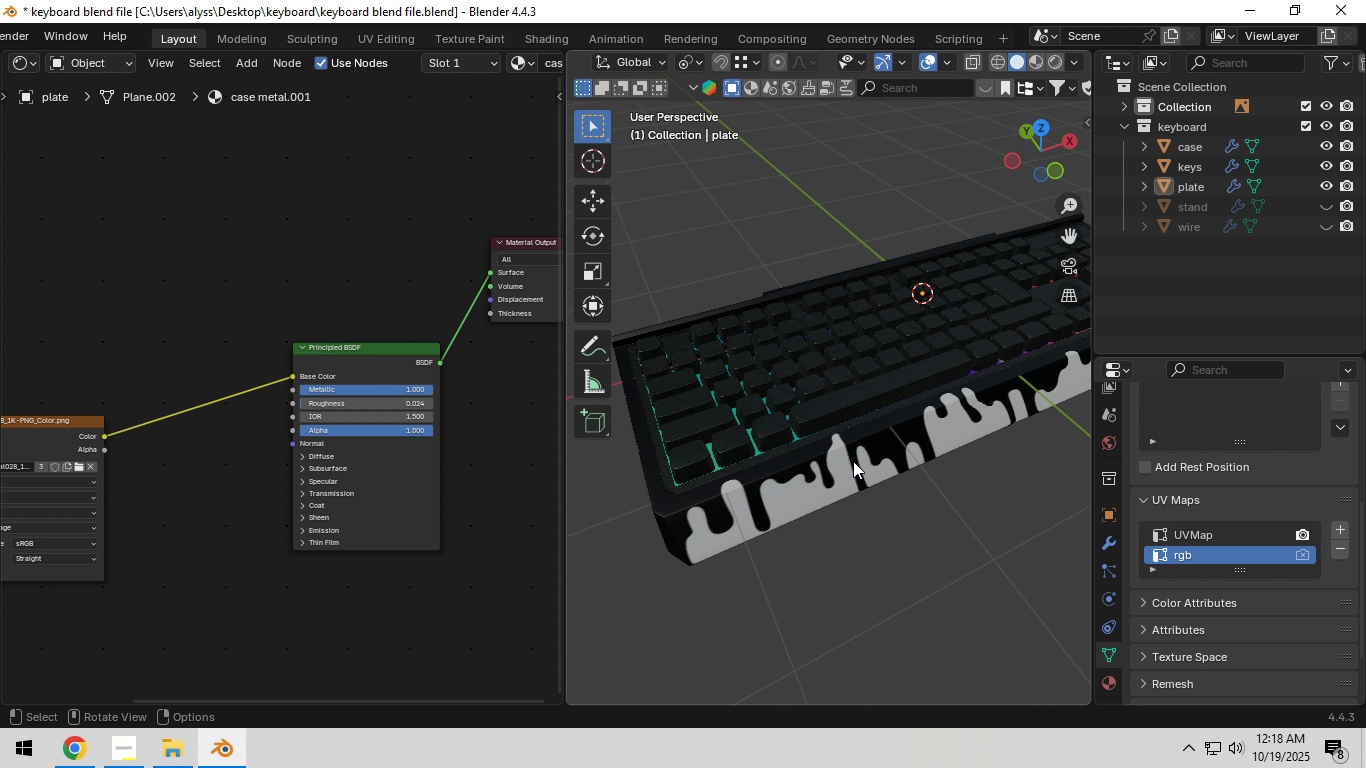 
key(Control+S)
 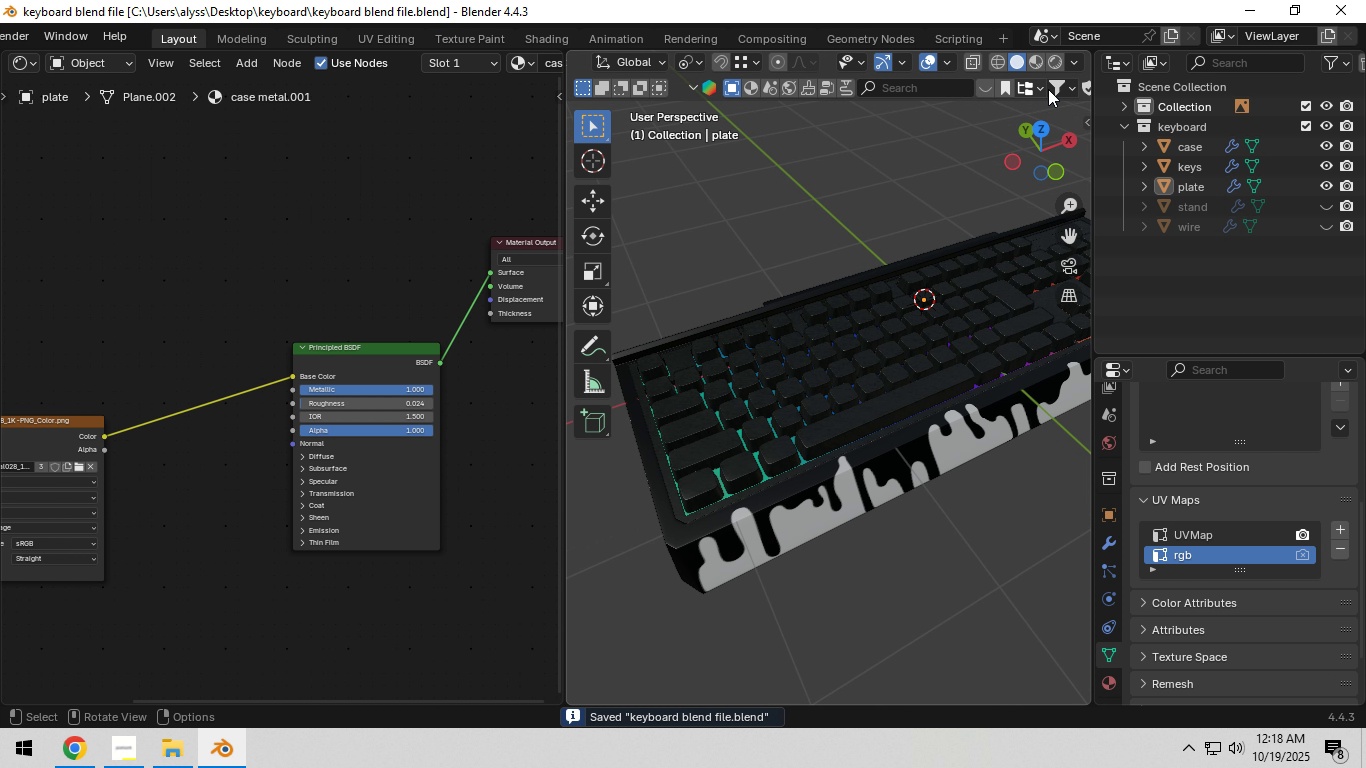 
left_click([1057, 62])
 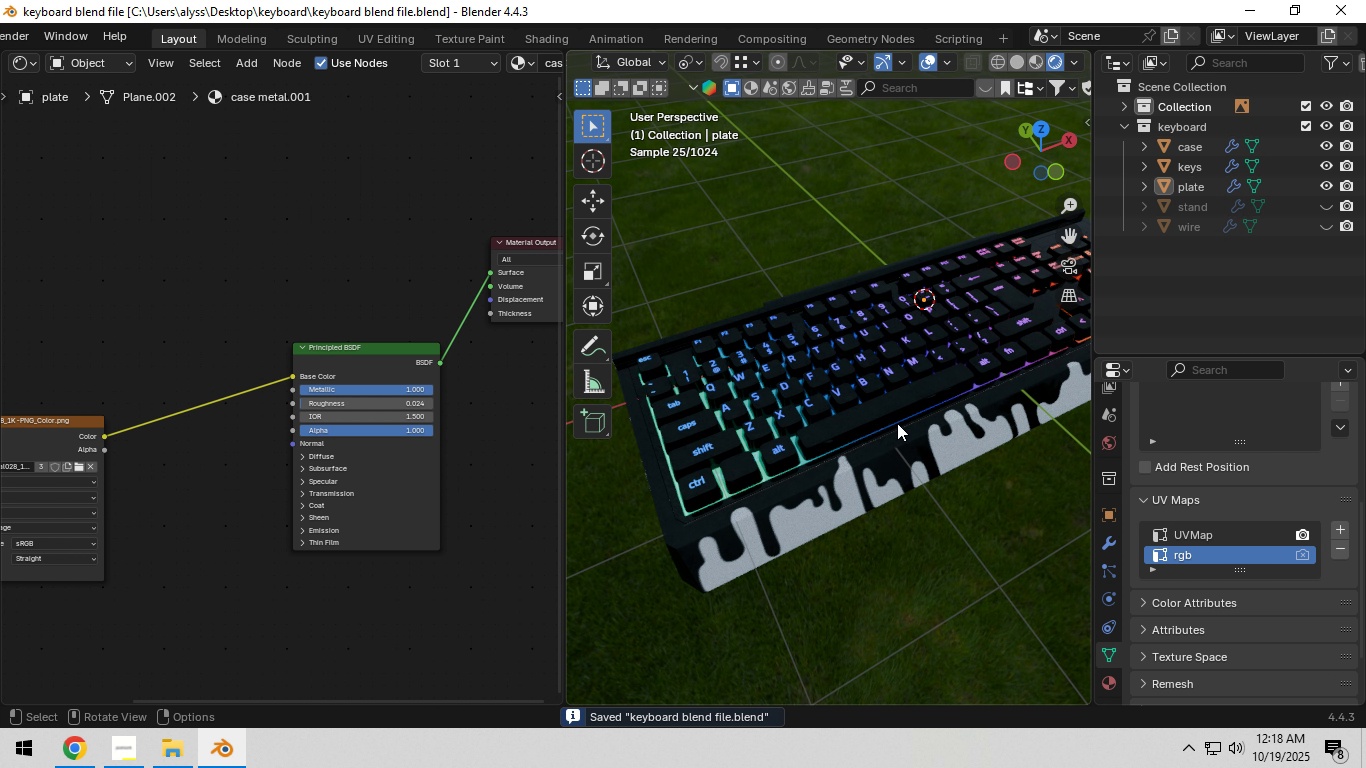 
hold_key(key=ShiftLeft, duration=1.52)
 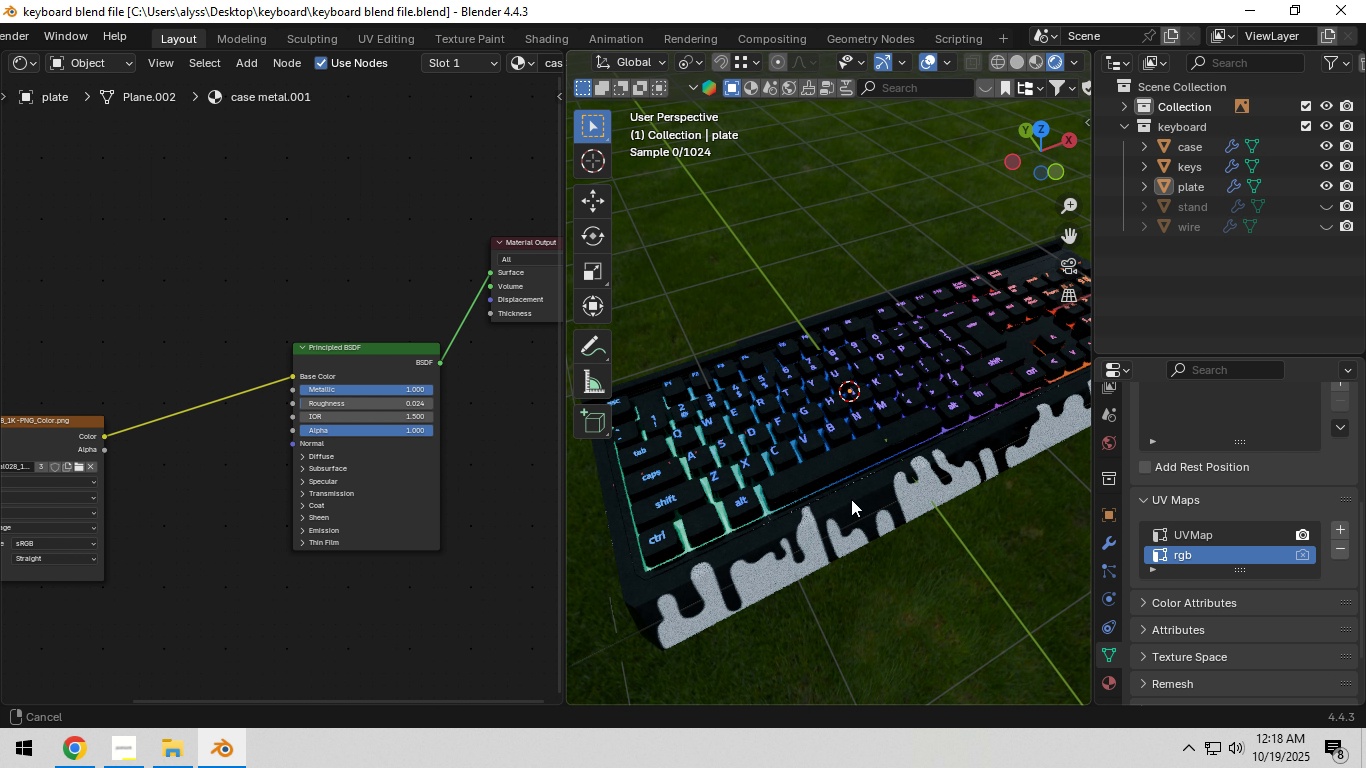 
hold_key(key=ShiftLeft, duration=0.95)
 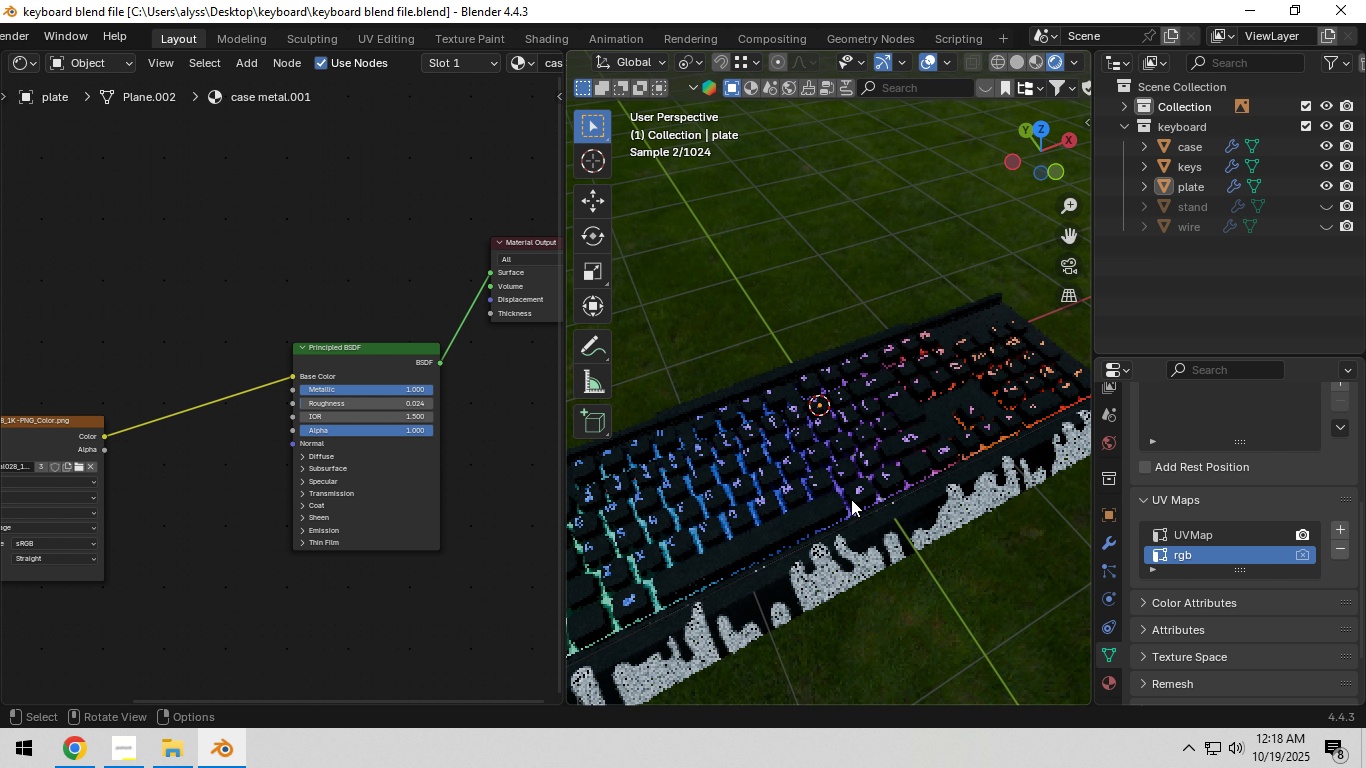 
hold_key(key=ShiftLeft, duration=25.66)
 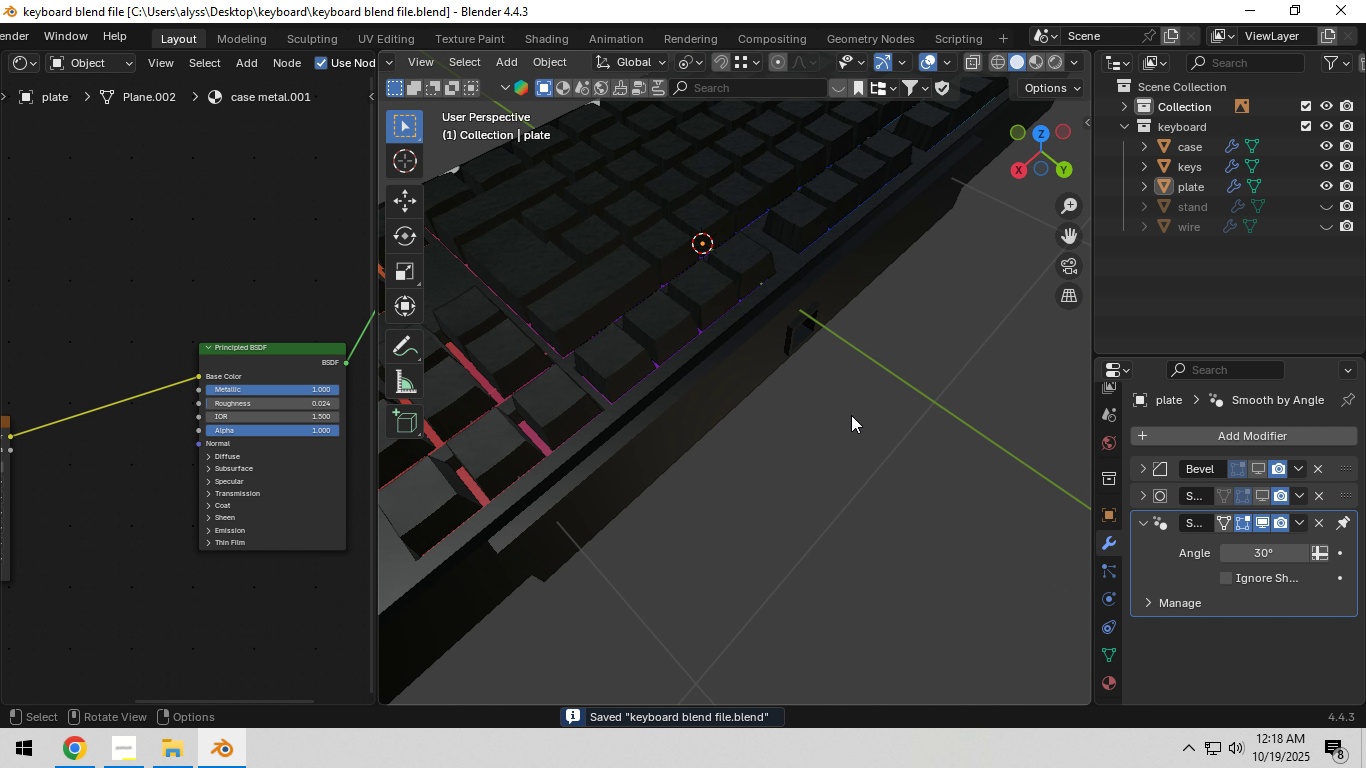 
hold_key(key=Z, duration=0.5)
 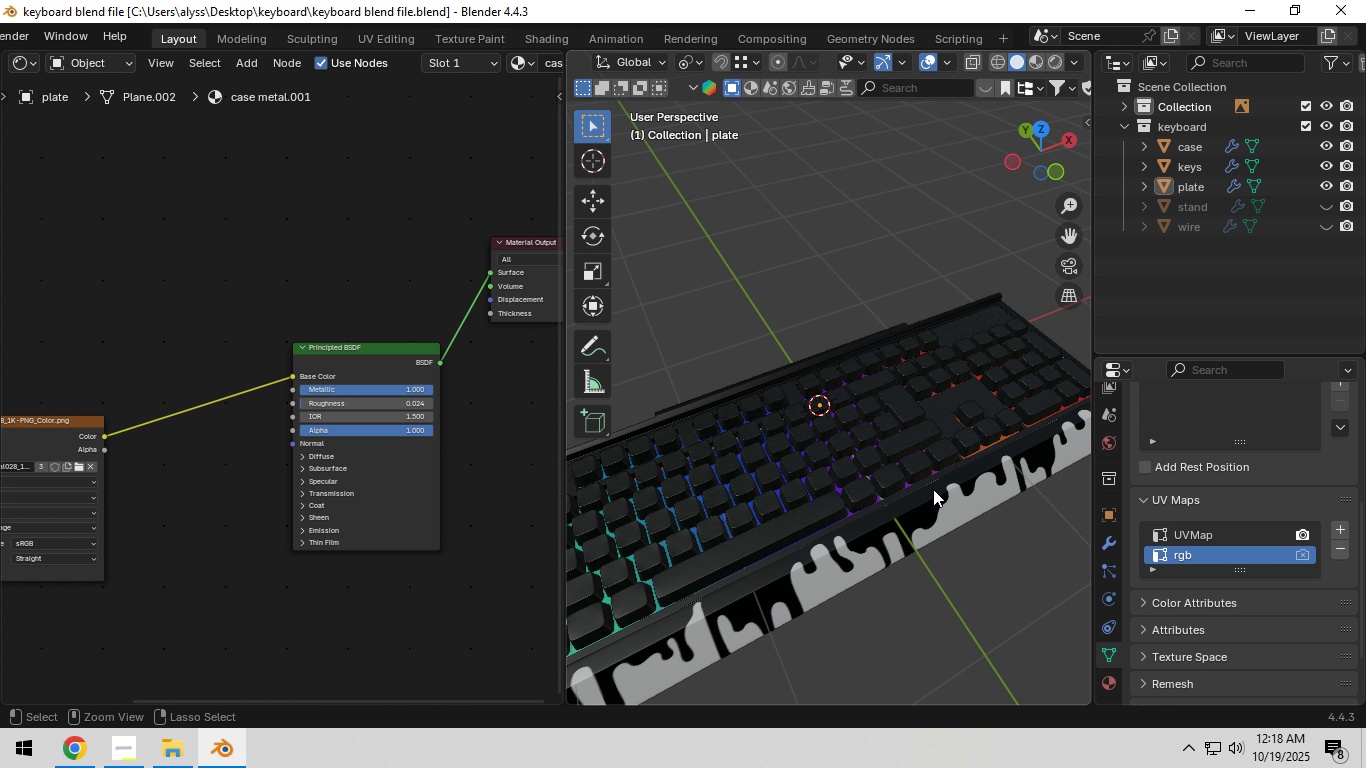 
key(Control+S)
 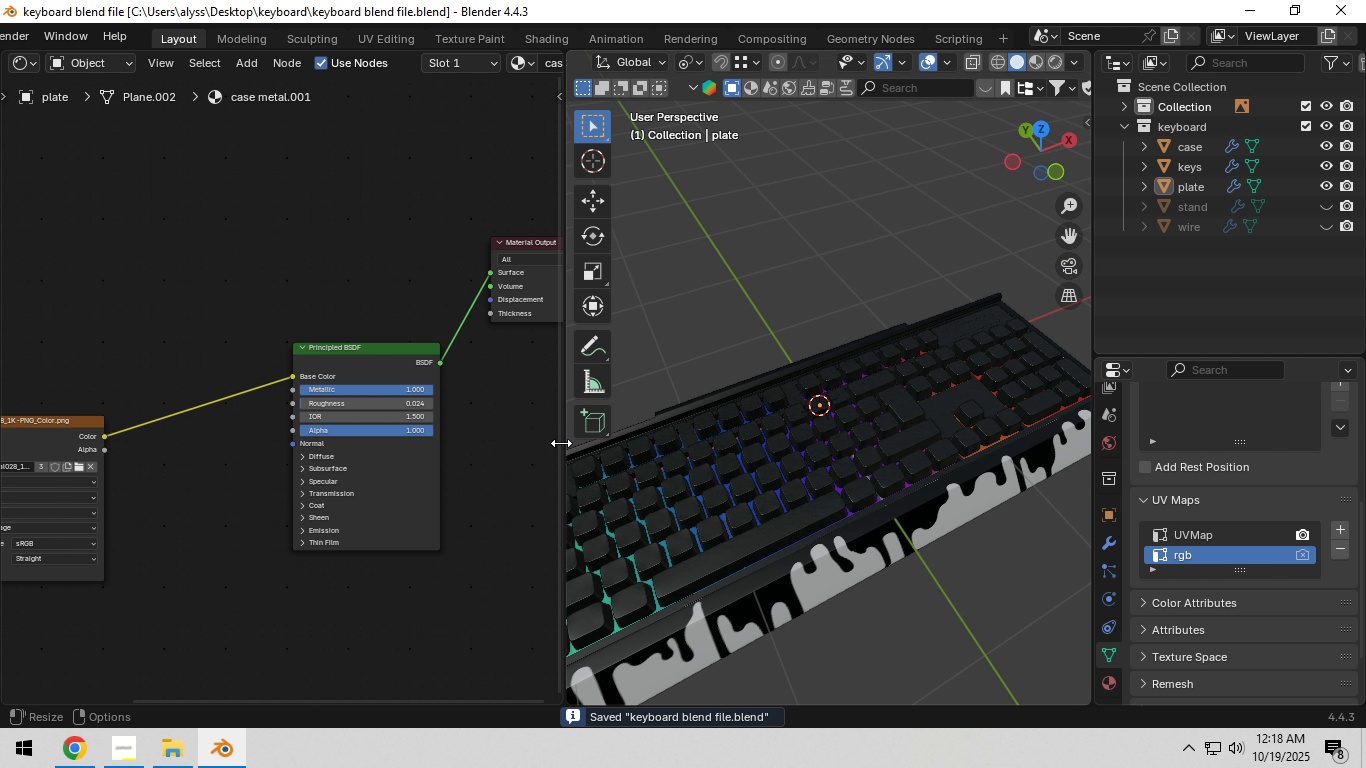 
left_click_drag(start_coordinate=[561, 443], to_coordinate=[373, 474])
 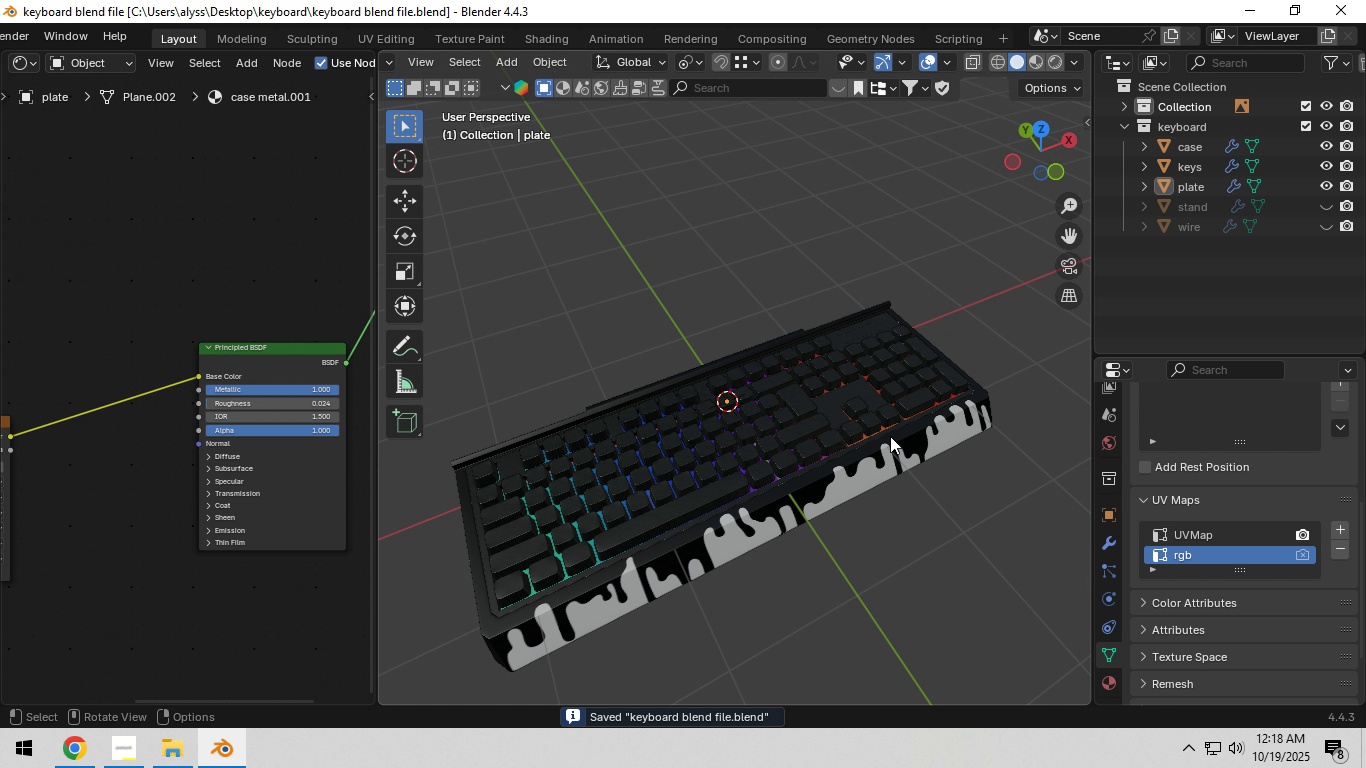 
scroll: coordinate [890, 436], scroll_direction: down, amount: 2.0
 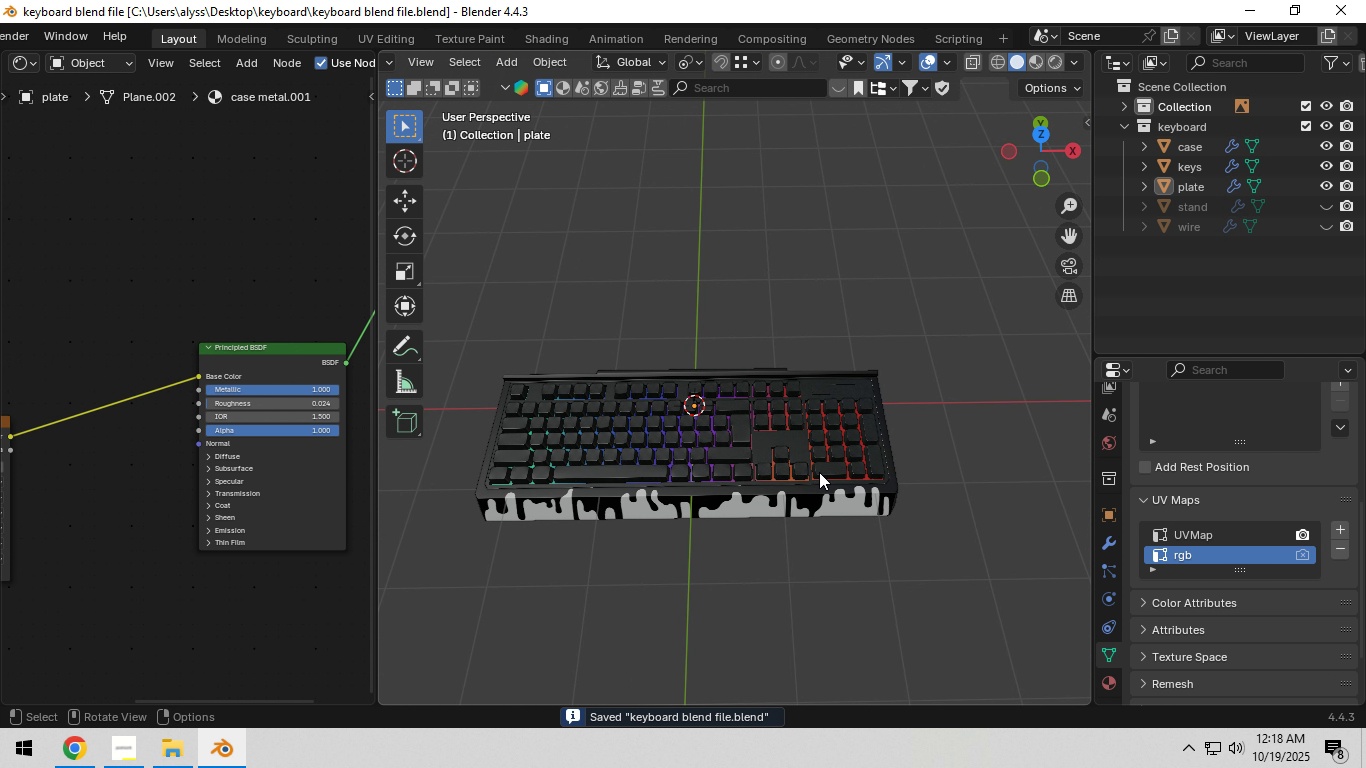 
key(Control+S)
 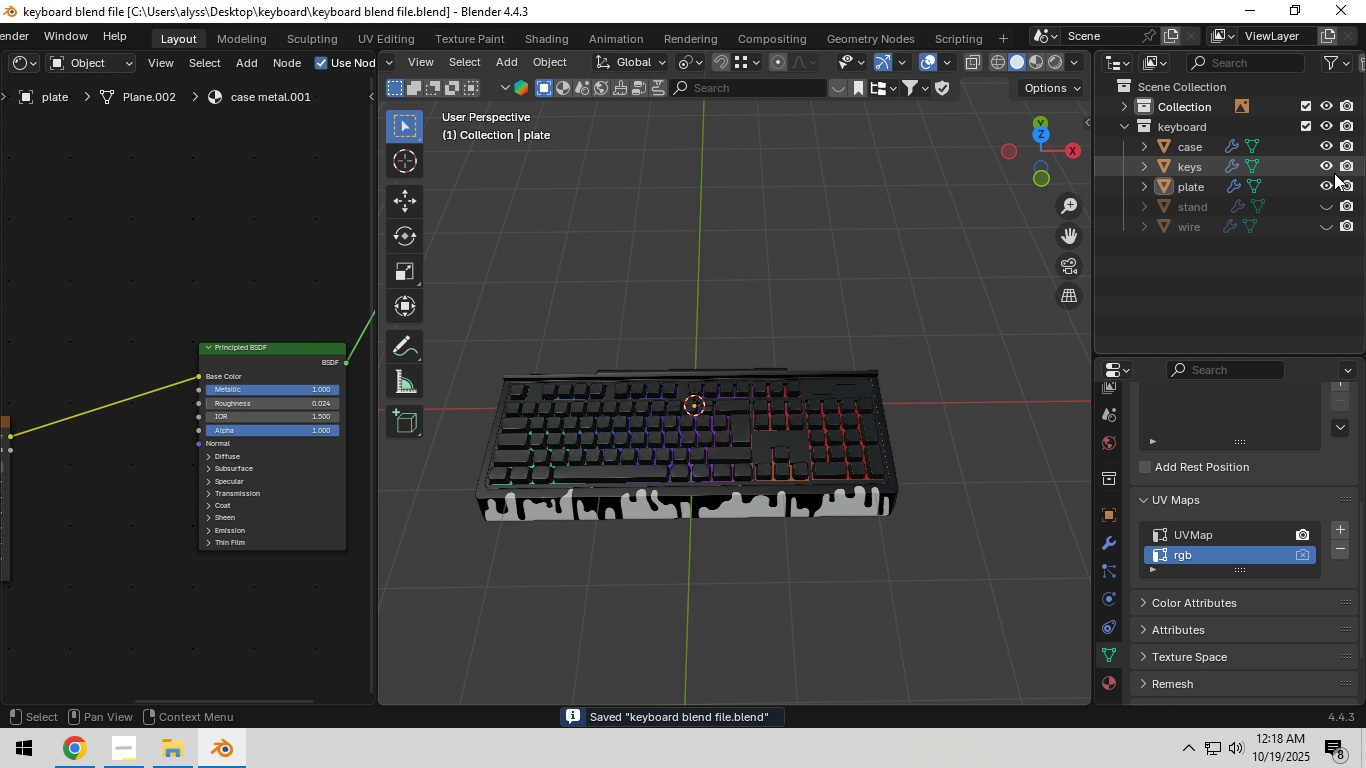 
left_click([848, 491])
 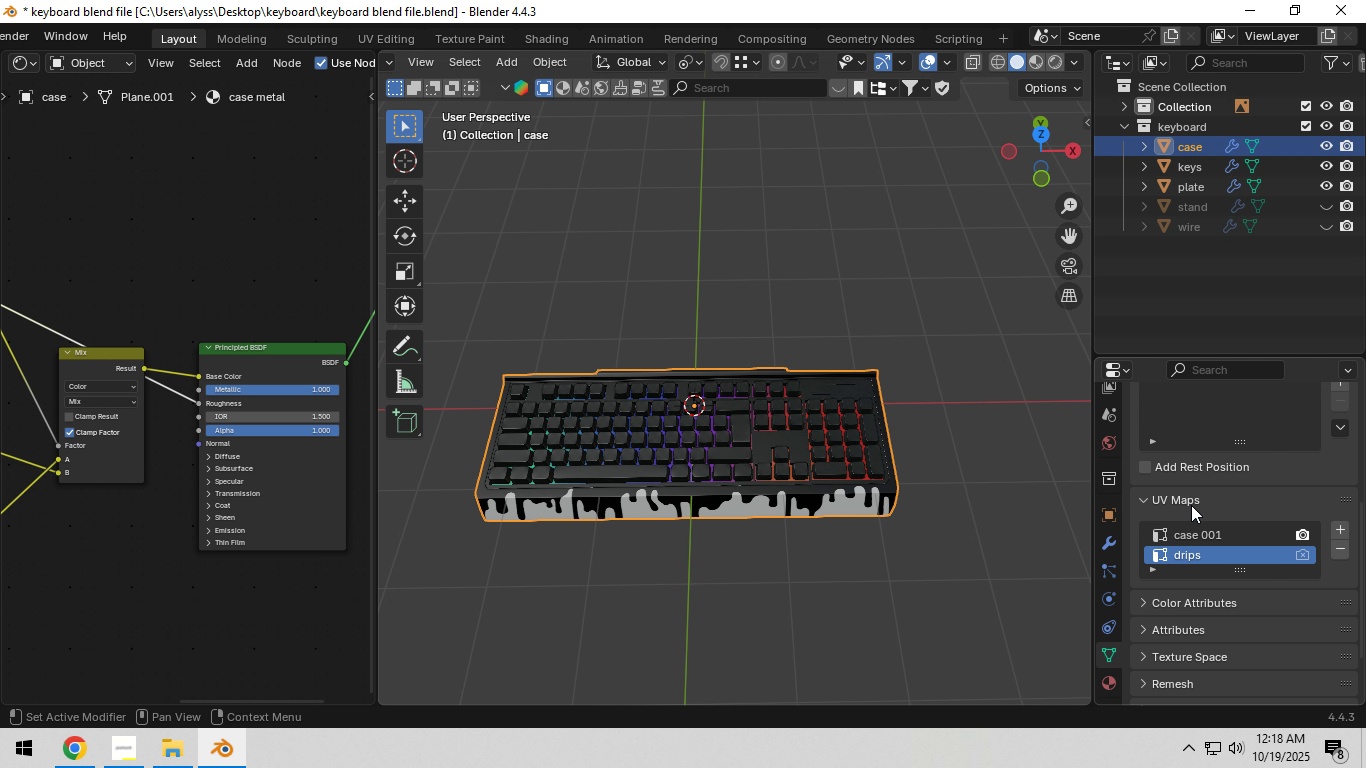 
scroll: coordinate [1193, 507], scroll_direction: up, amount: 5.0
 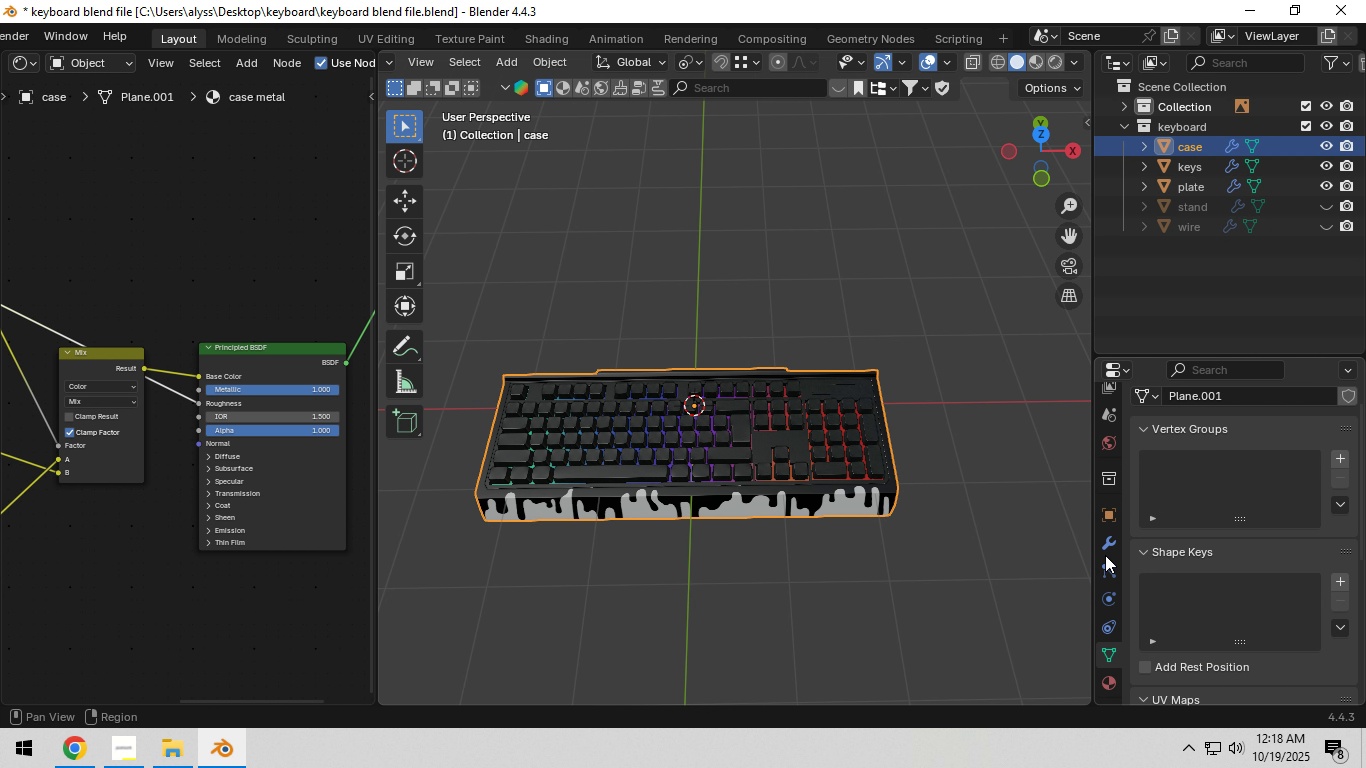 
left_click([1105, 555])
 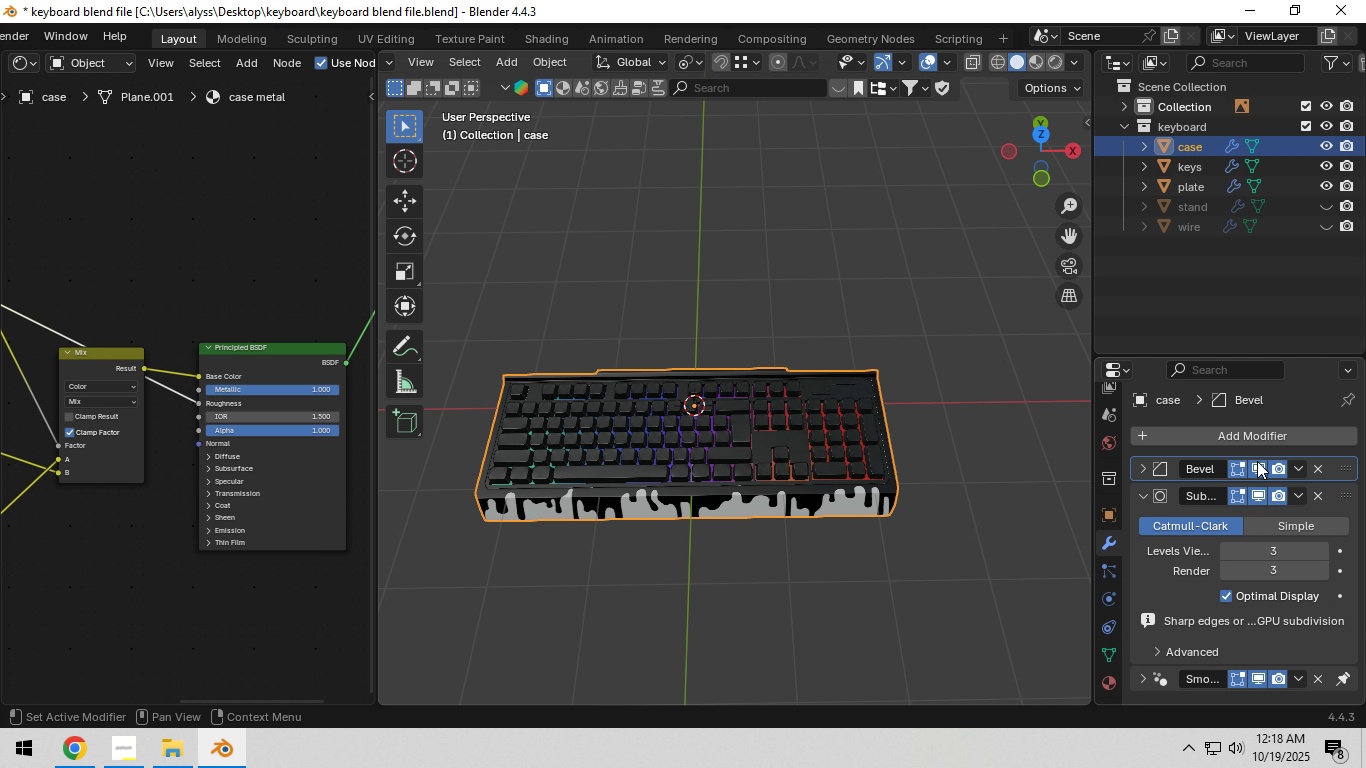 
left_click([1257, 466])
 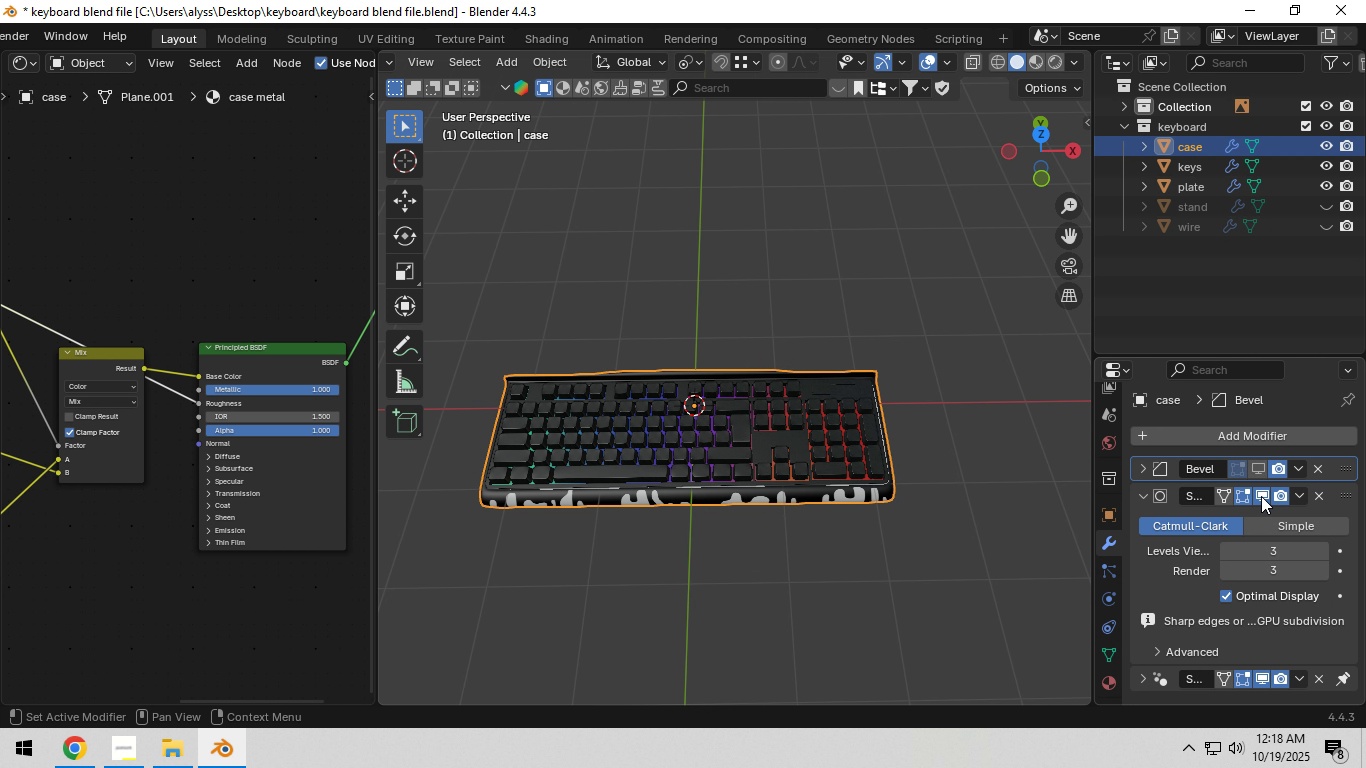 
left_click([1261, 496])
 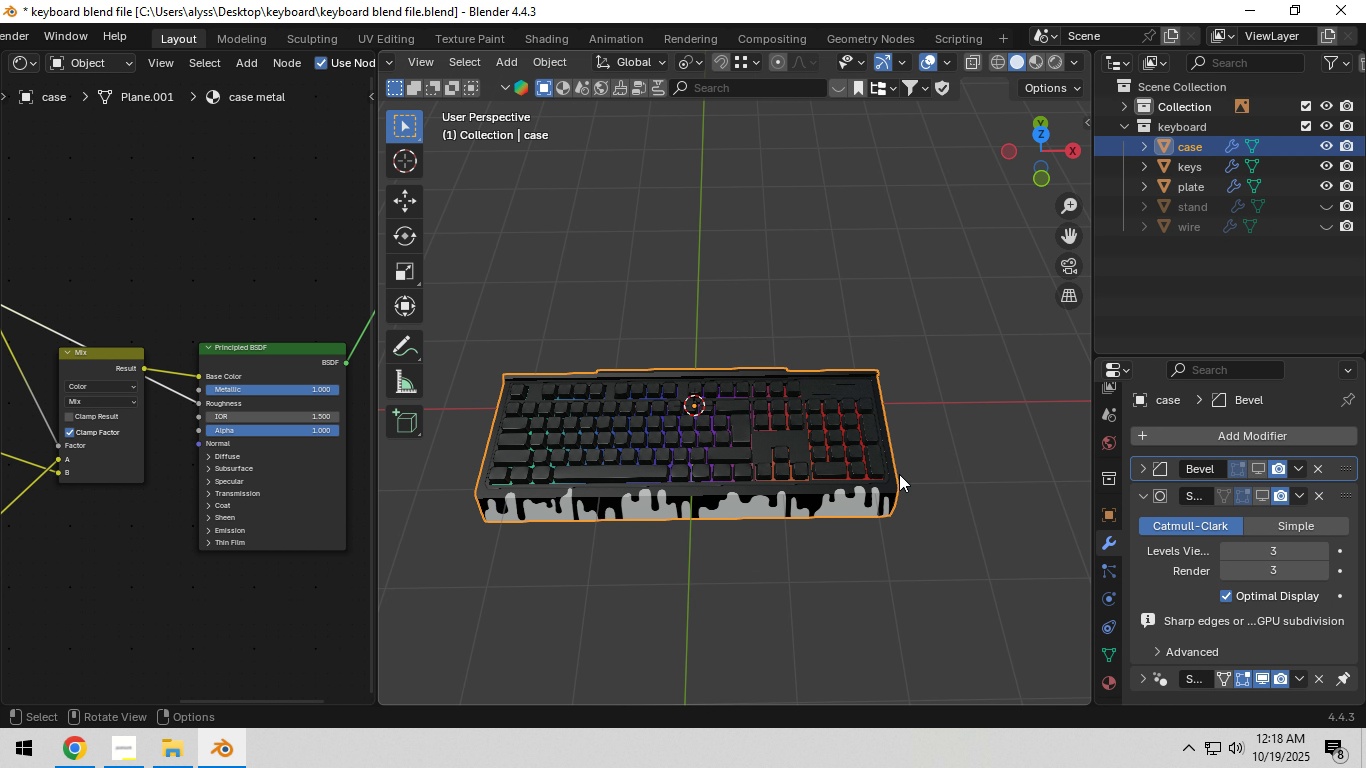 
scroll: coordinate [898, 474], scroll_direction: up, amount: 2.0
 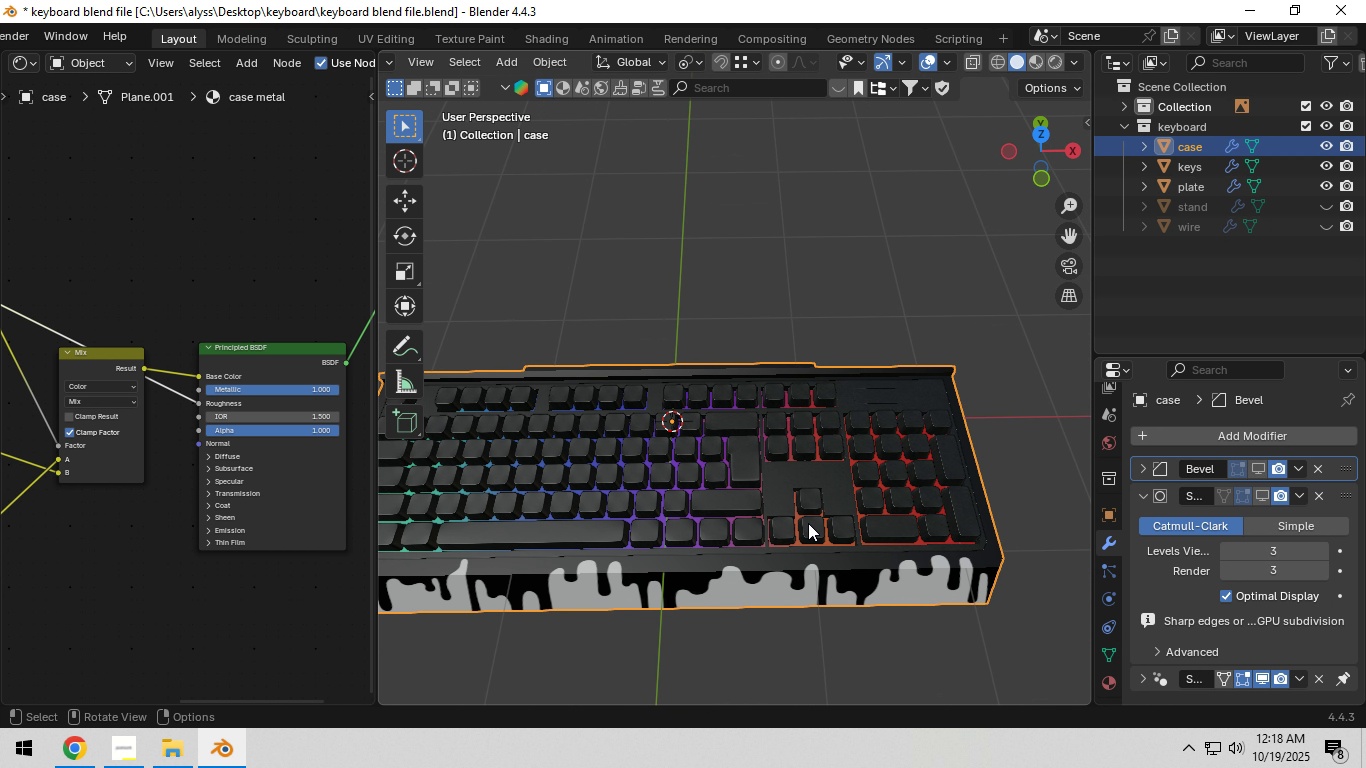 
left_click([806, 526])
 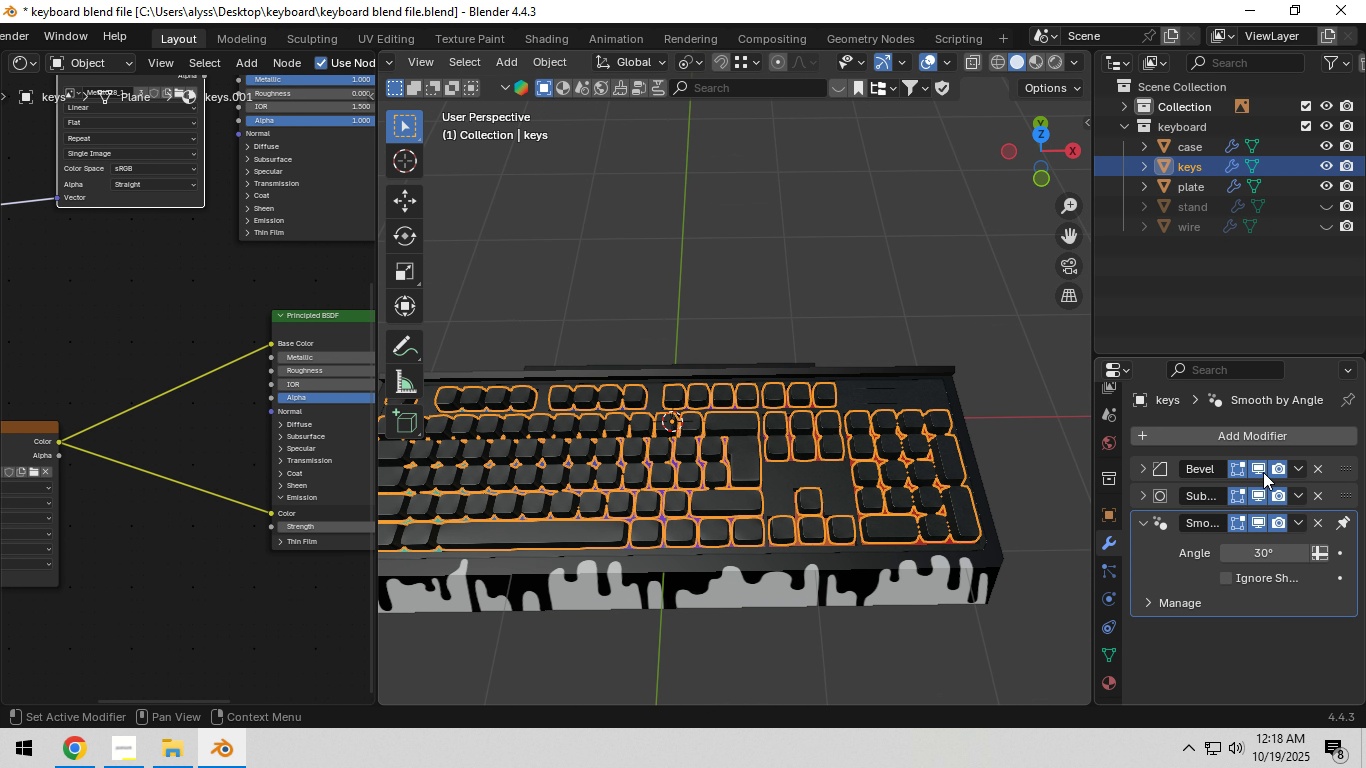 
left_click([1263, 471])
 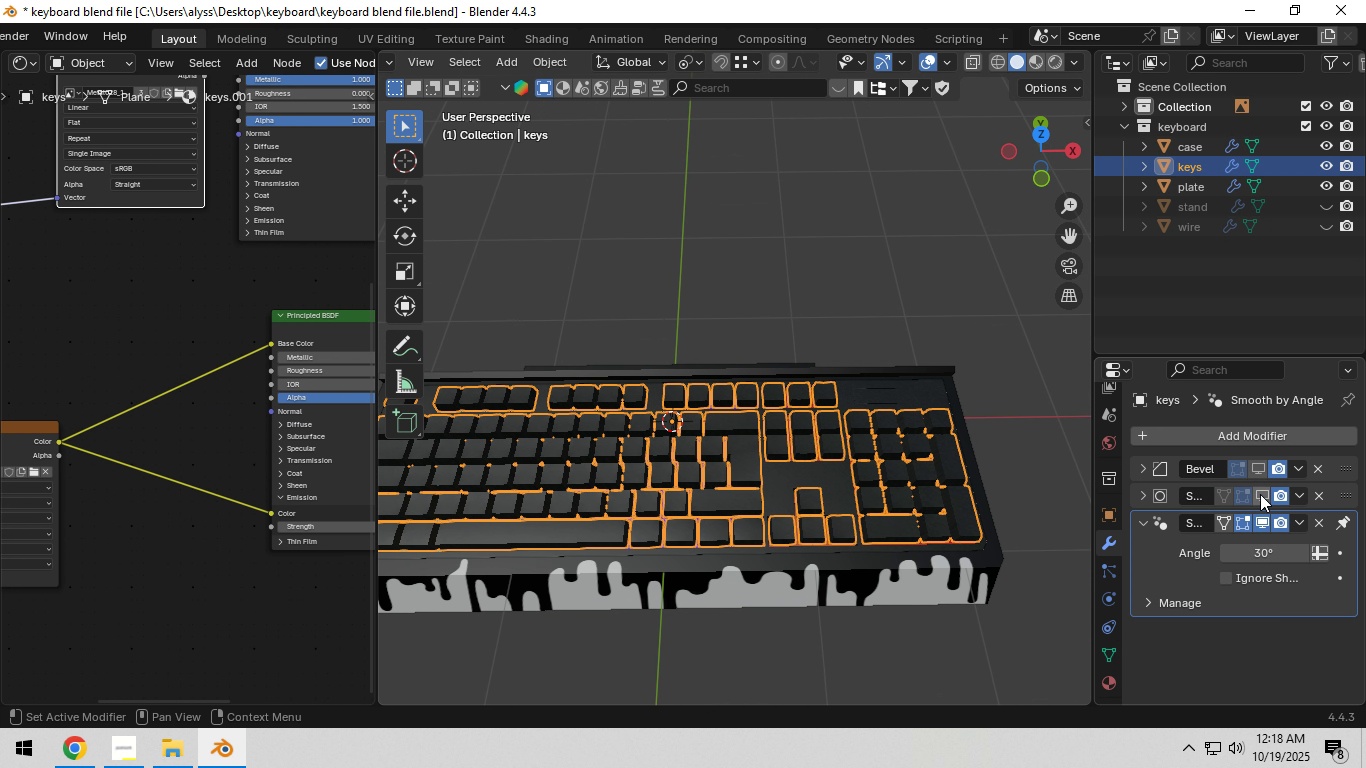 
left_click([1260, 494])
 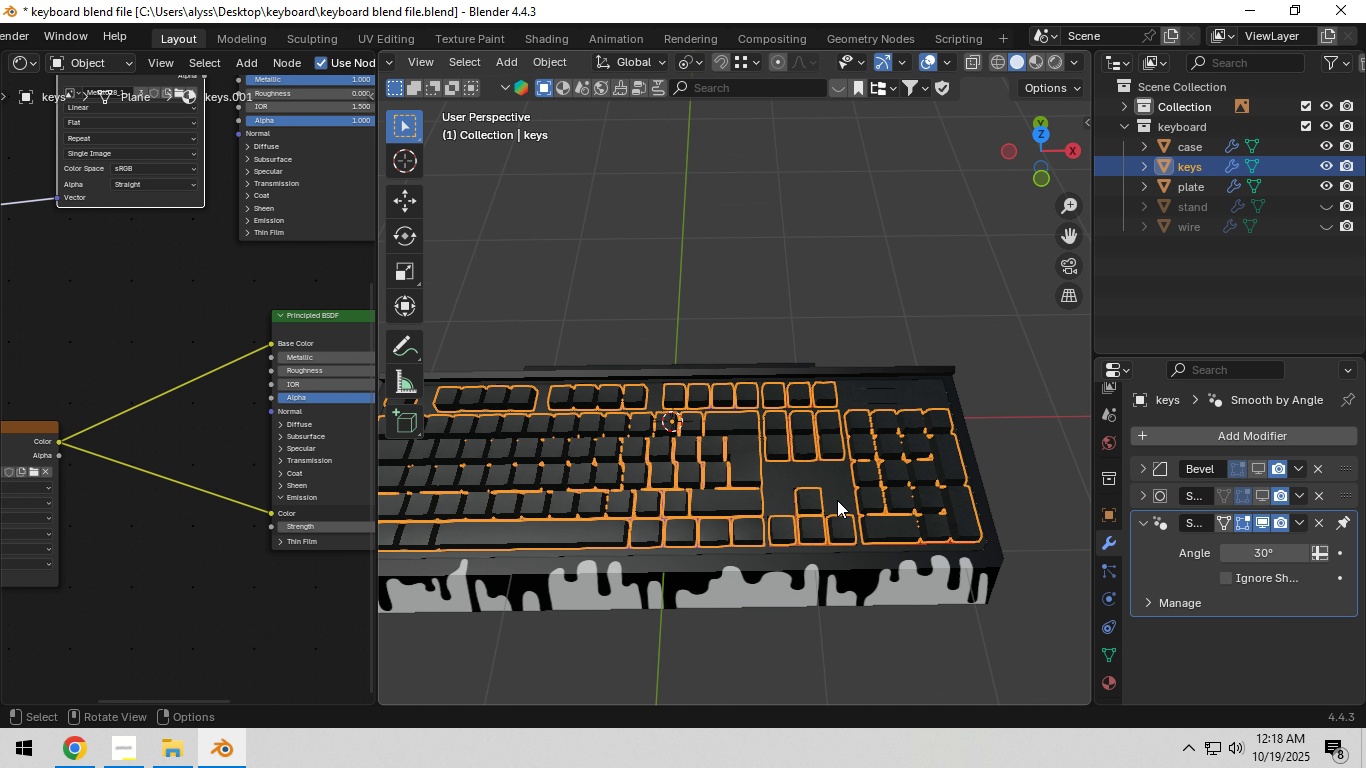 
left_click([836, 493])
 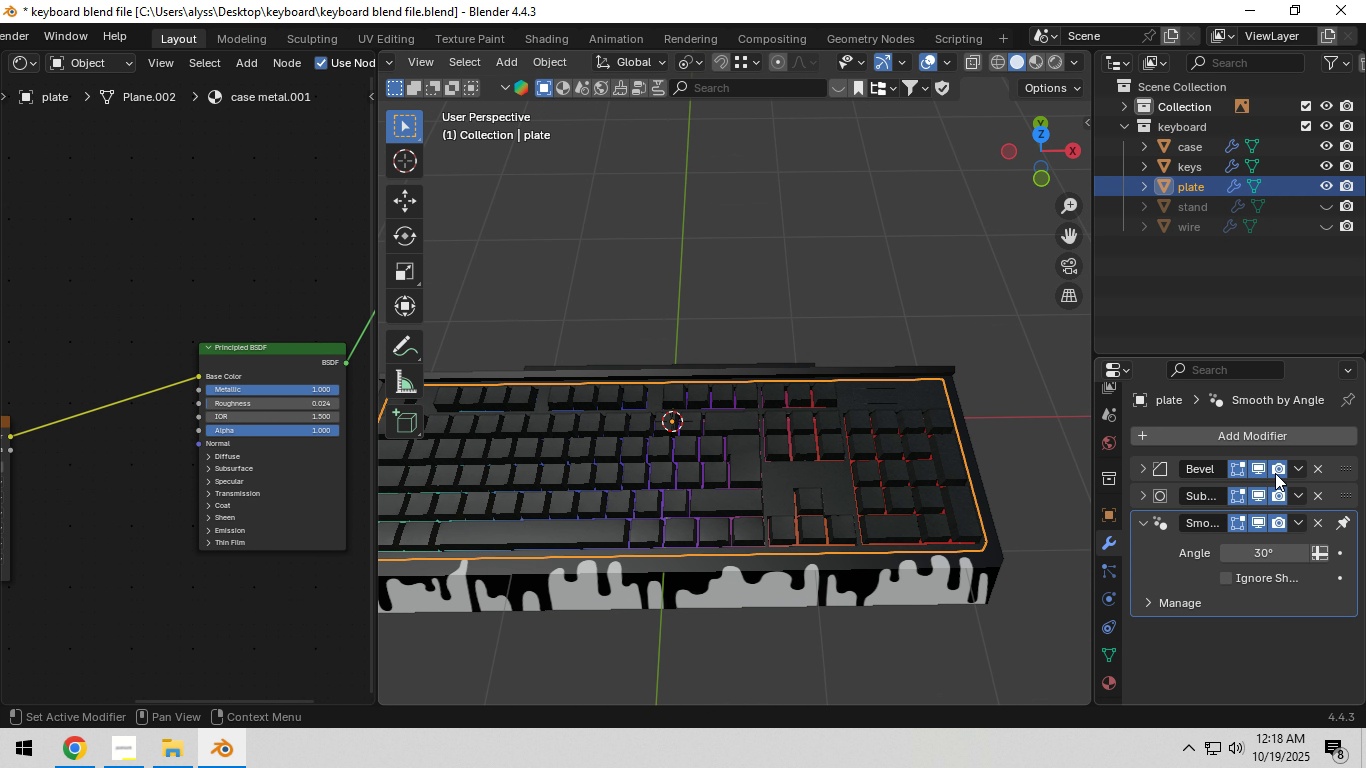 
left_click([1259, 470])
 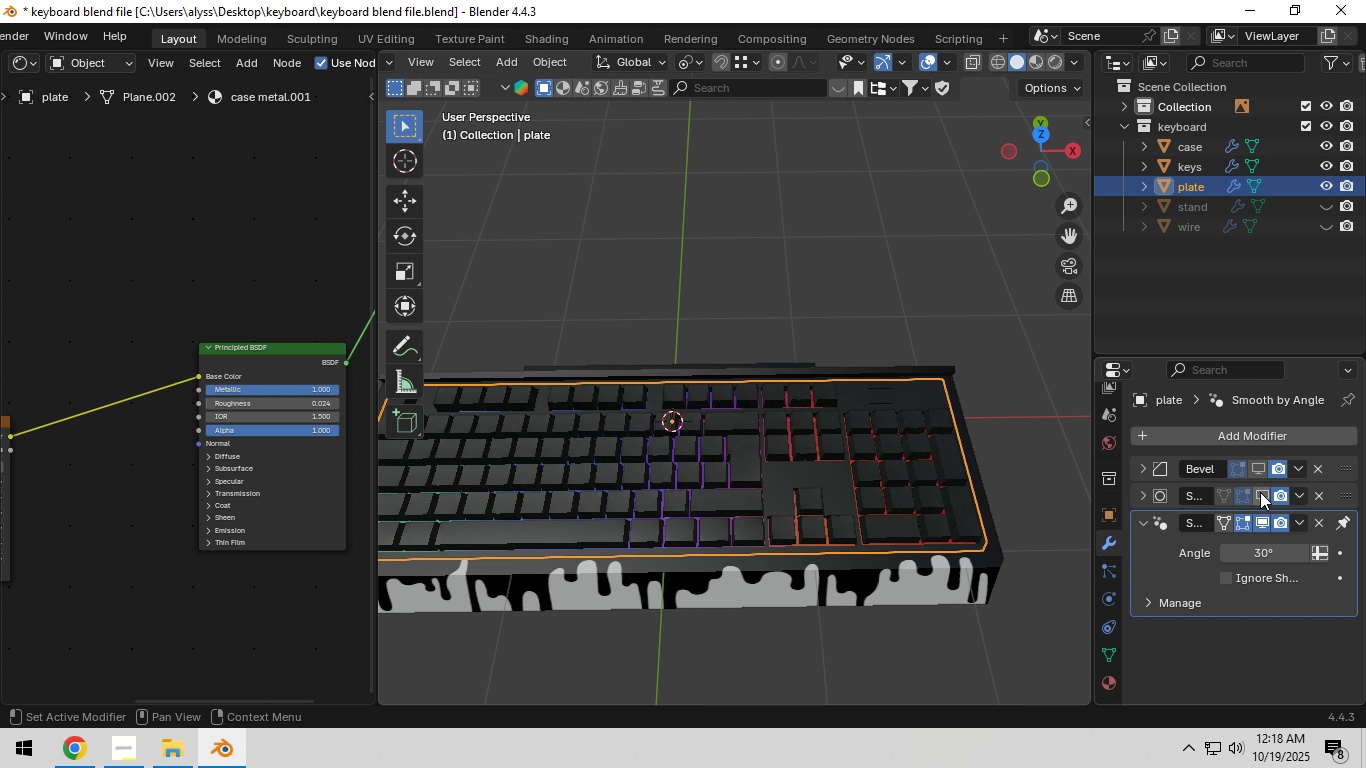 
left_click([1260, 492])
 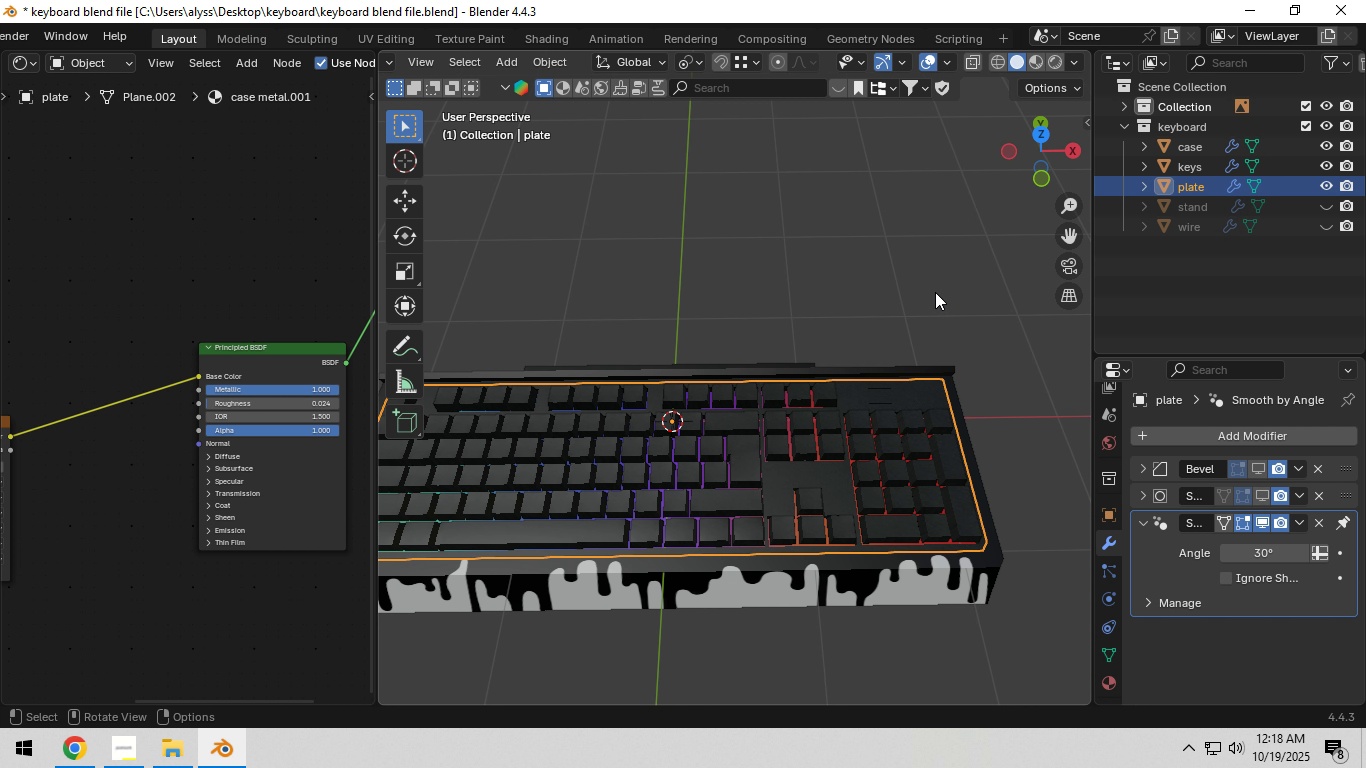 
left_click([935, 292])
 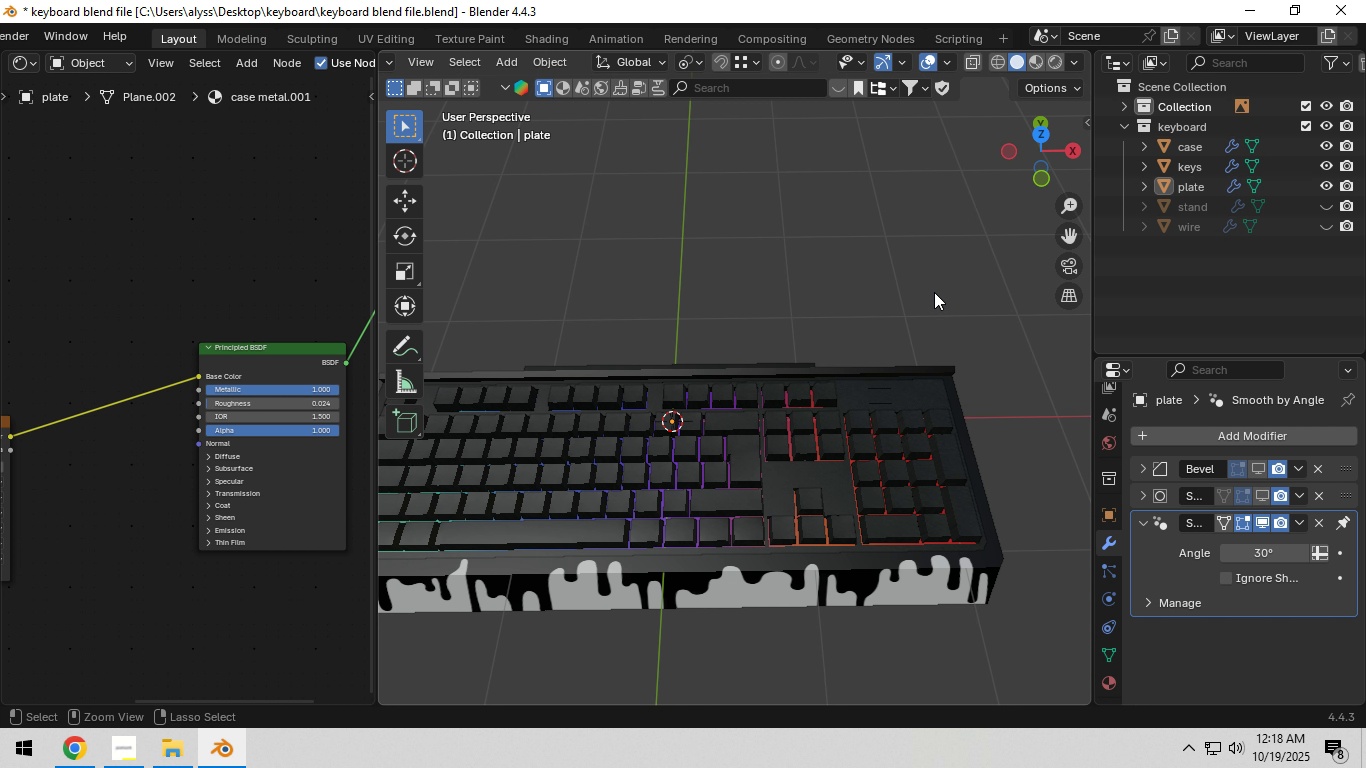 
key(Control+S)
 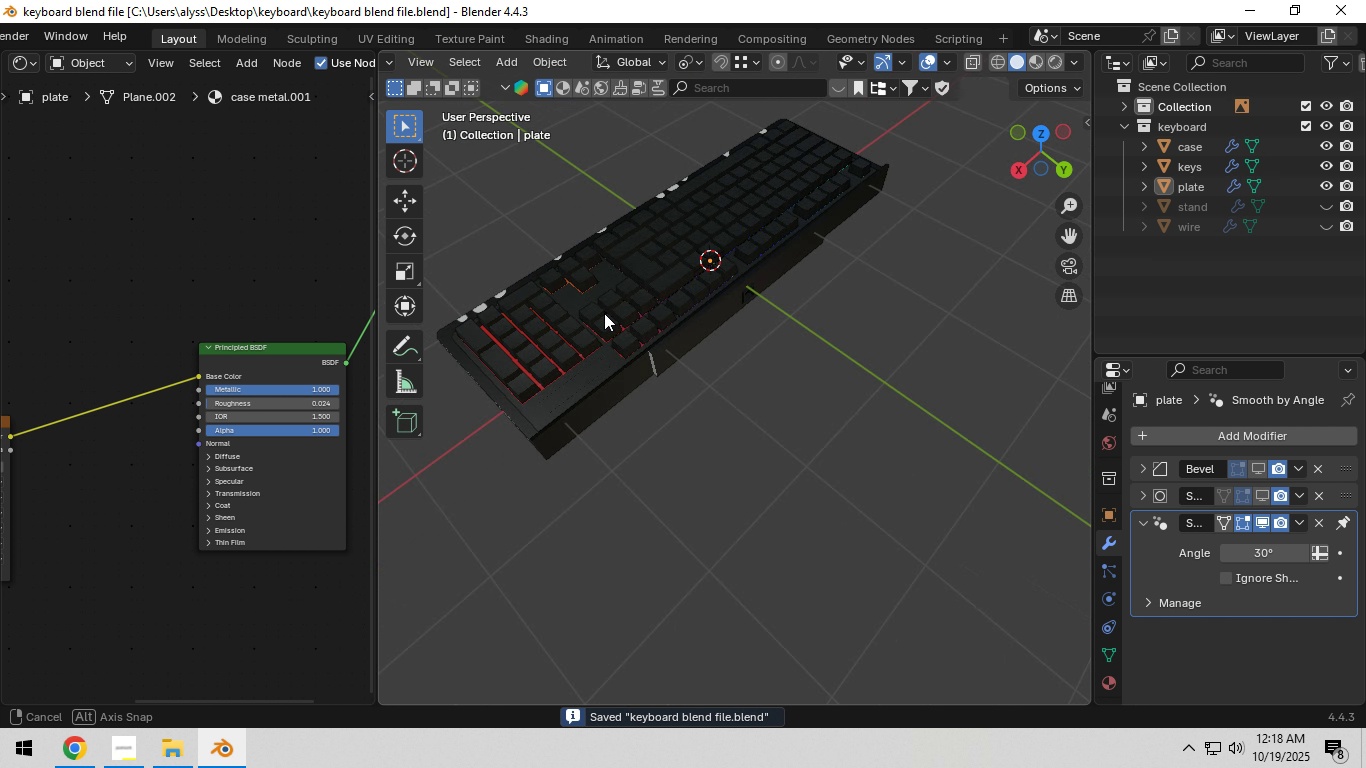 
scroll: coordinate [778, 323], scroll_direction: up, amount: 5.0
 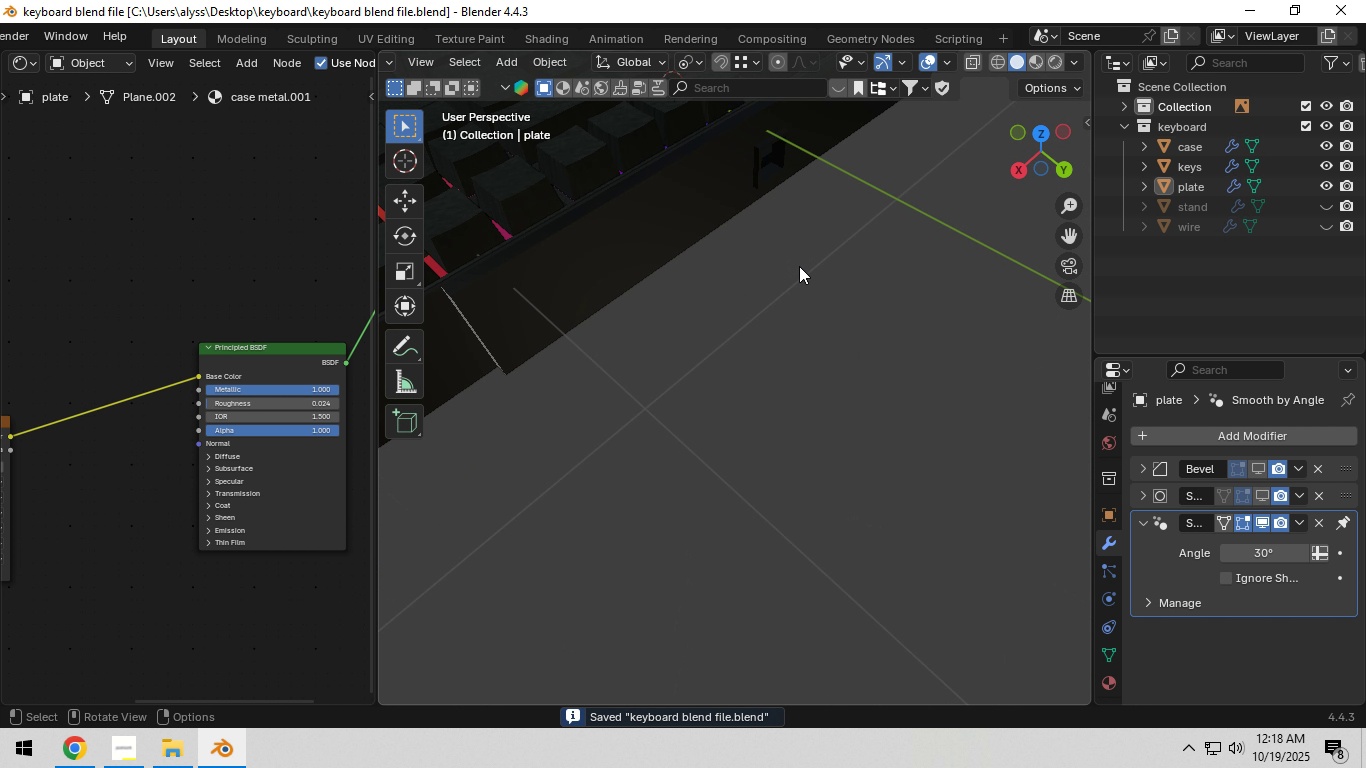 
hold_key(key=ShiftLeft, duration=0.4)
 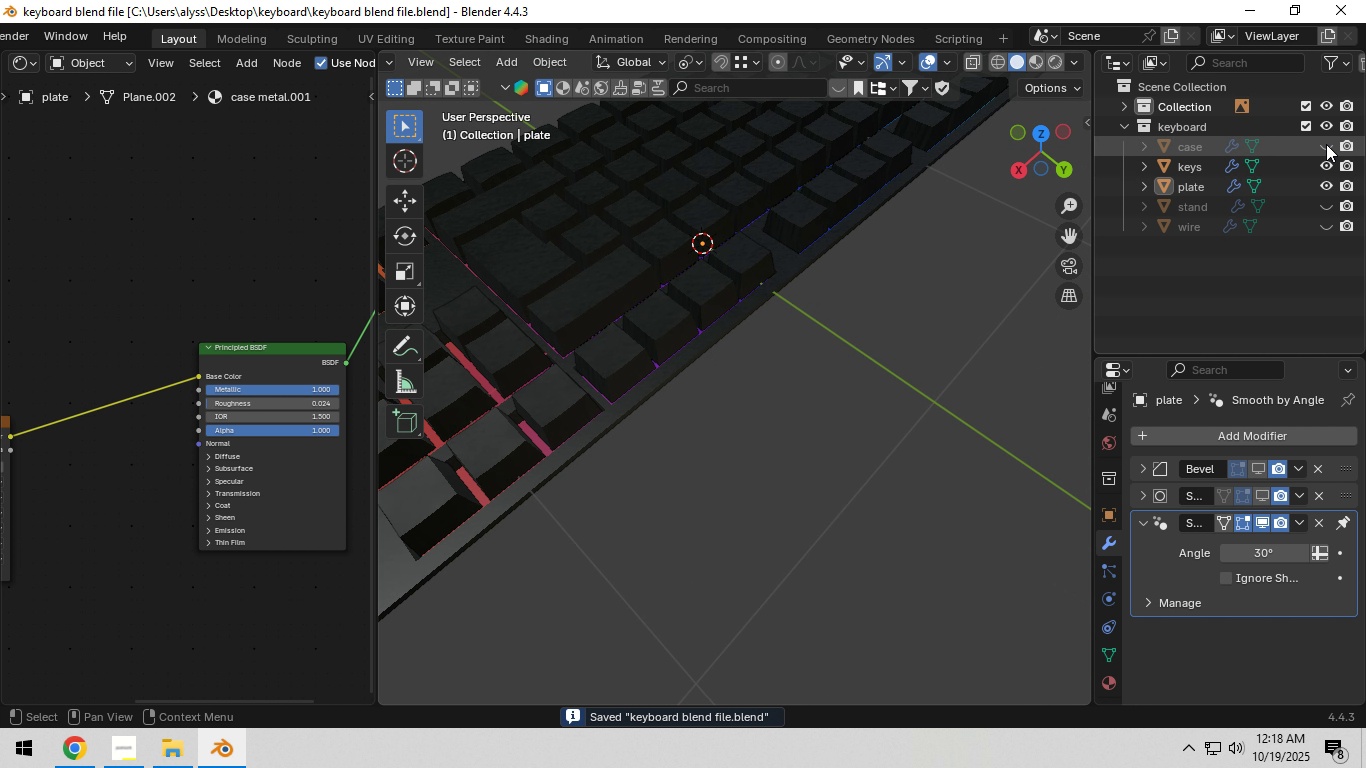 
double_click([1329, 163])
 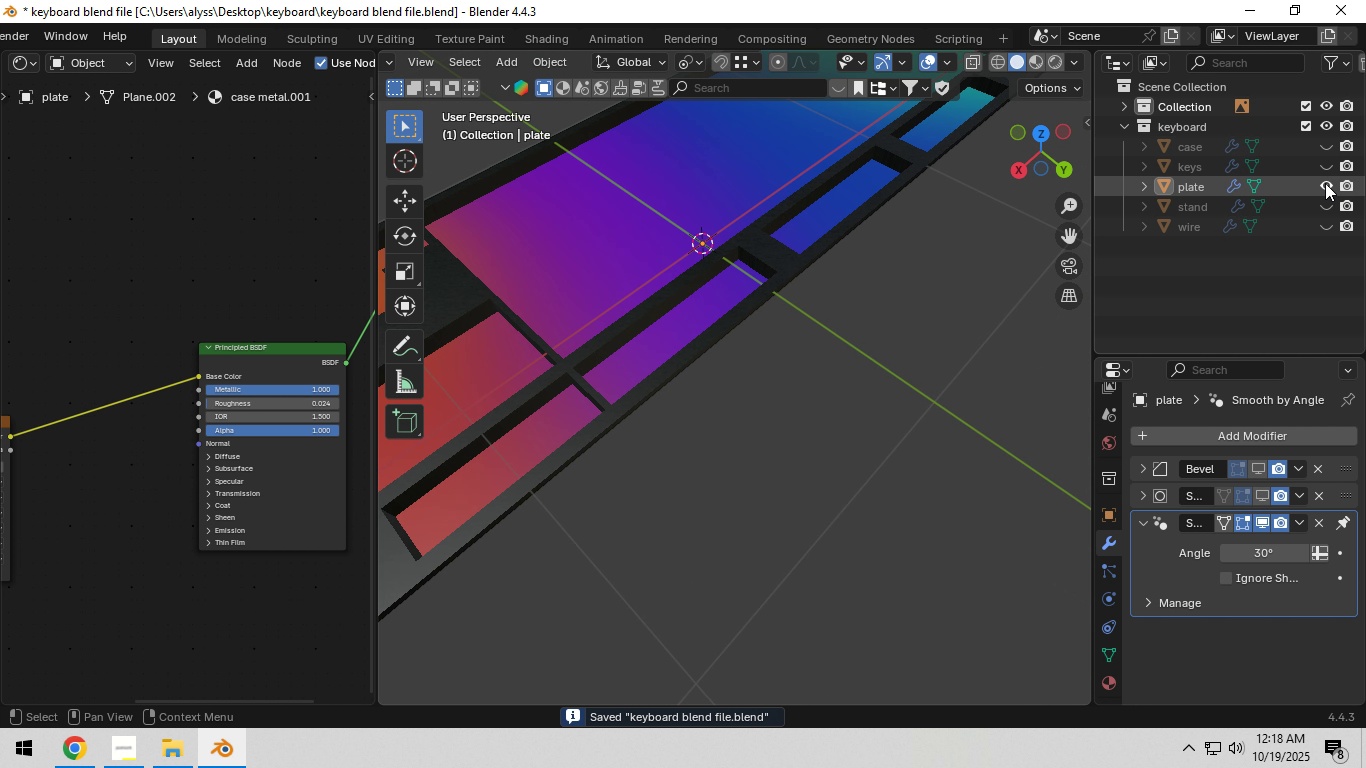 
left_click([1325, 182])
 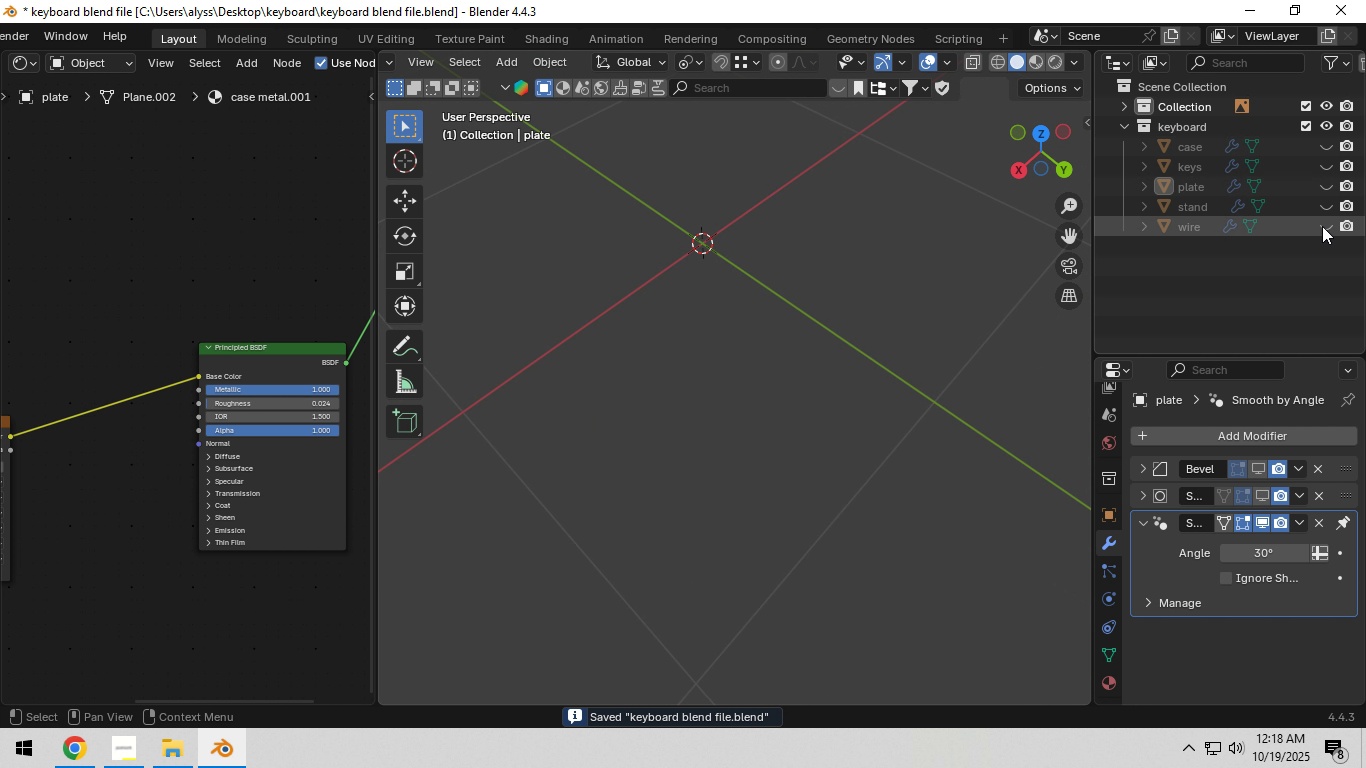 
left_click([1322, 226])